 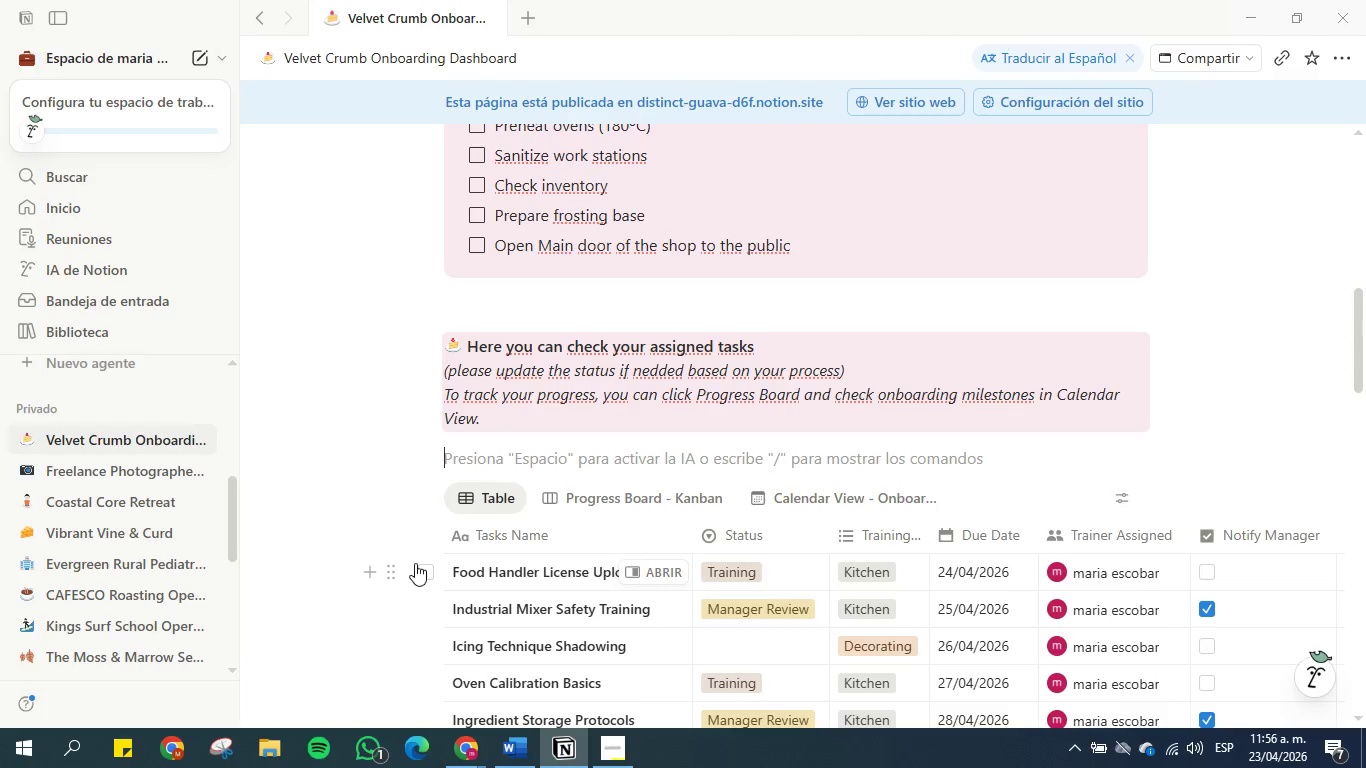 
scroll: coordinate [415, 563], scroll_direction: down, amount: 1.0
 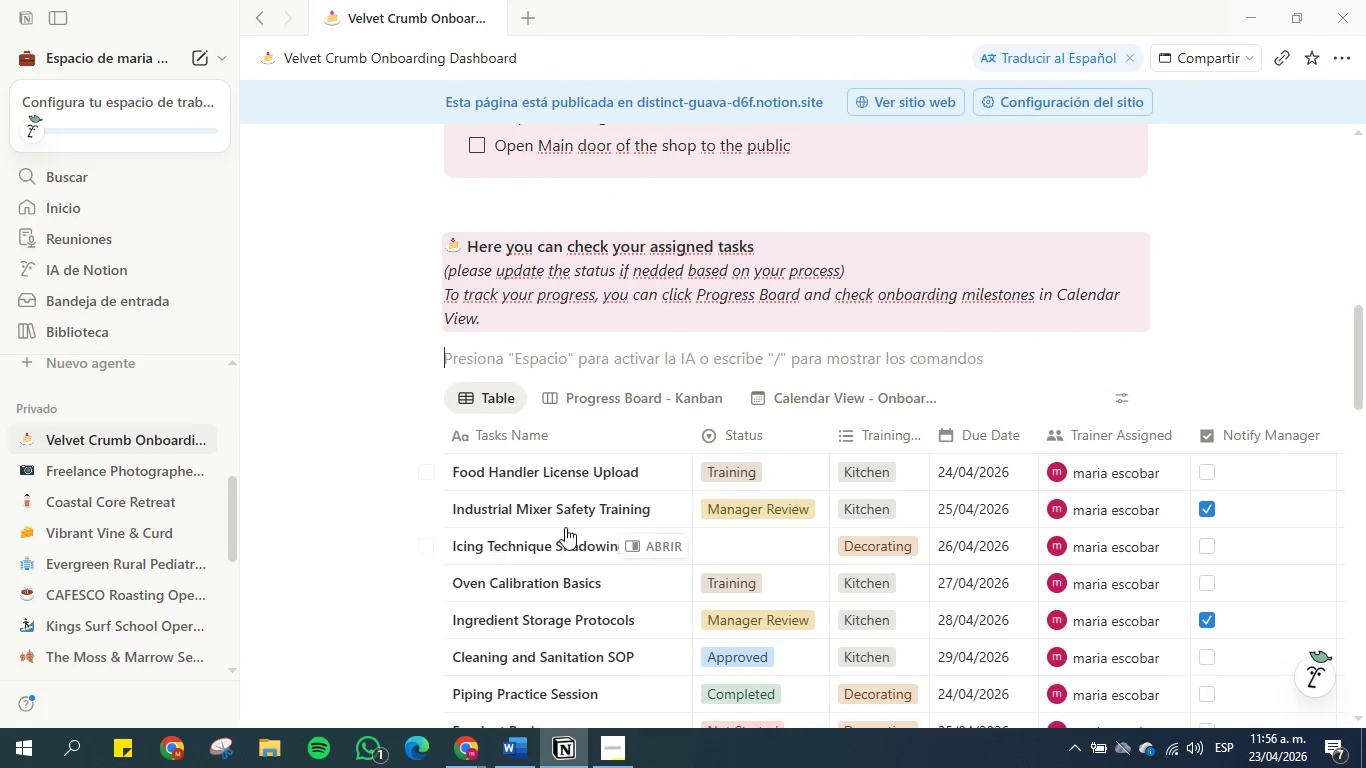 
mouse_move([701, 483])
 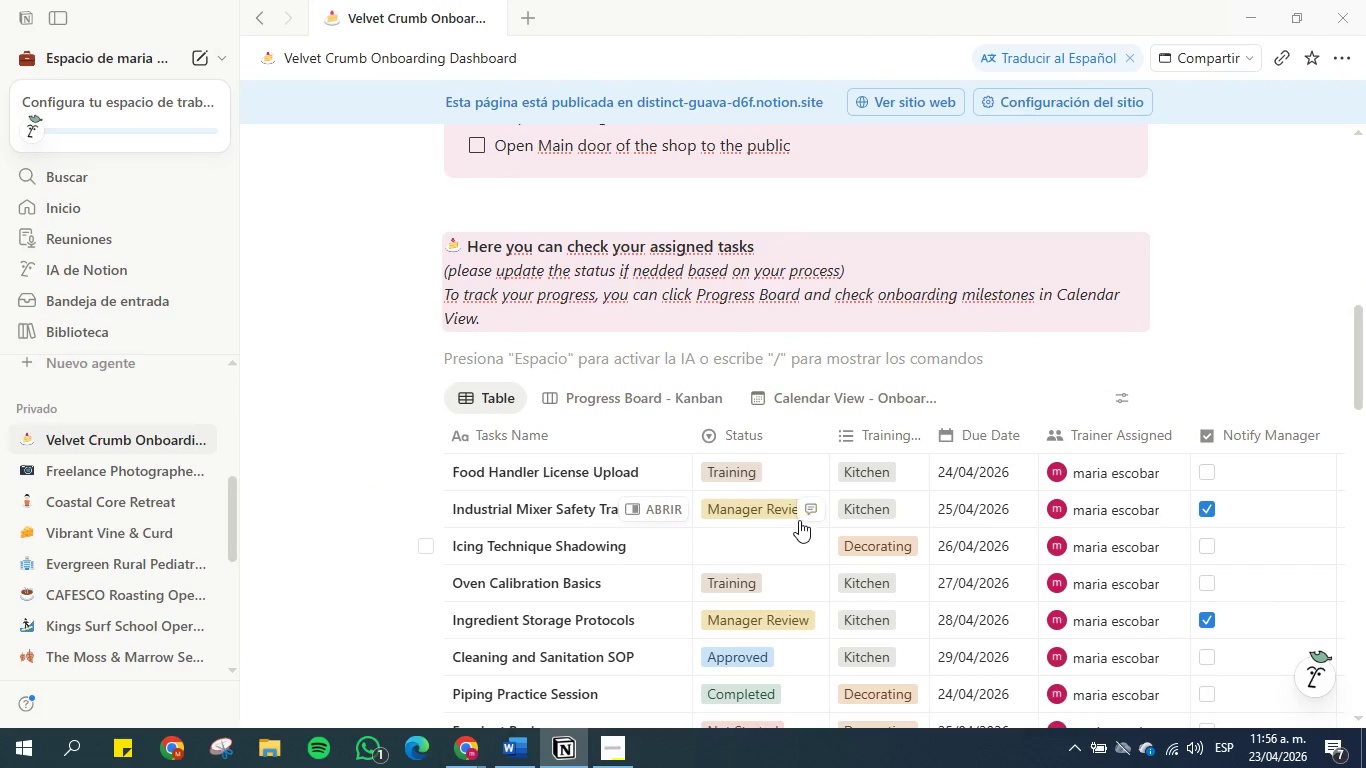 
scroll: coordinate [795, 518], scroll_direction: down, amount: 1.0
 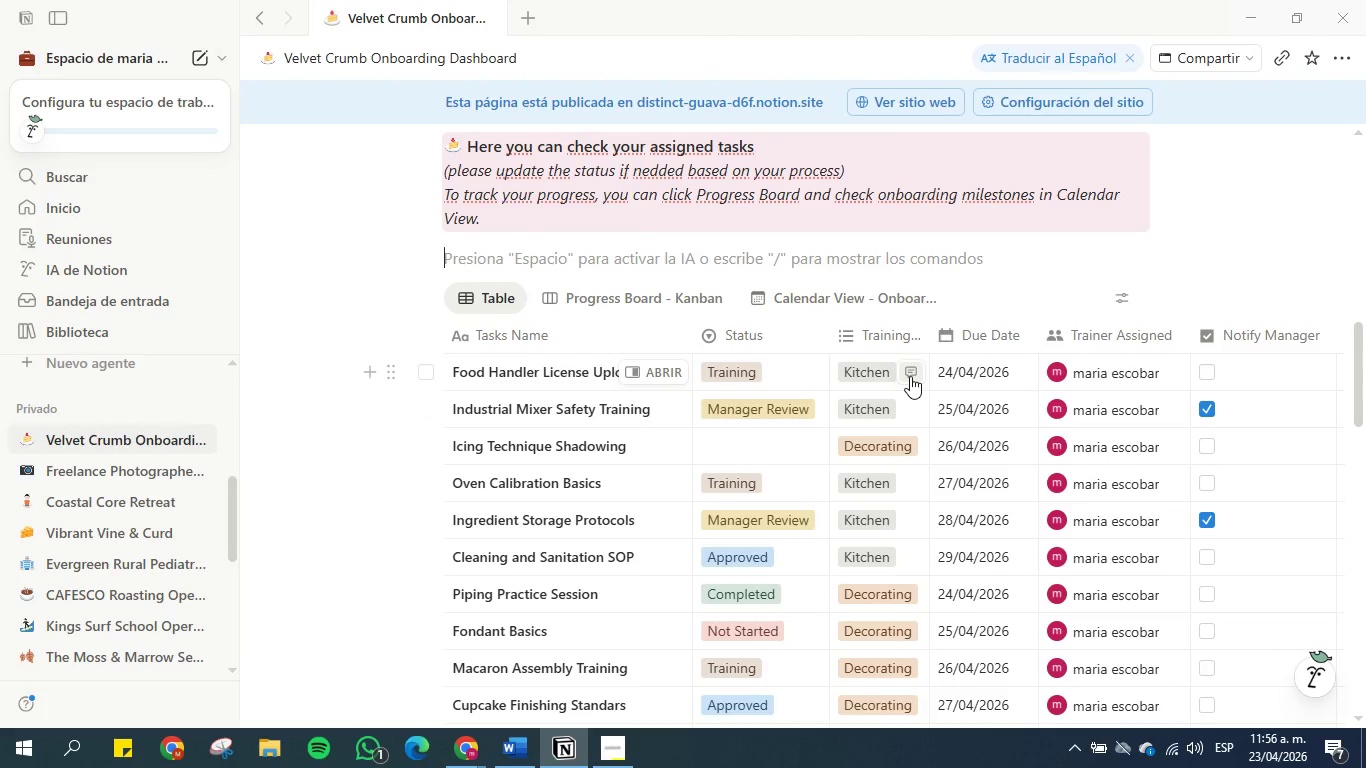 
scroll: coordinate [910, 376], scroll_direction: up, amount: 2.0
 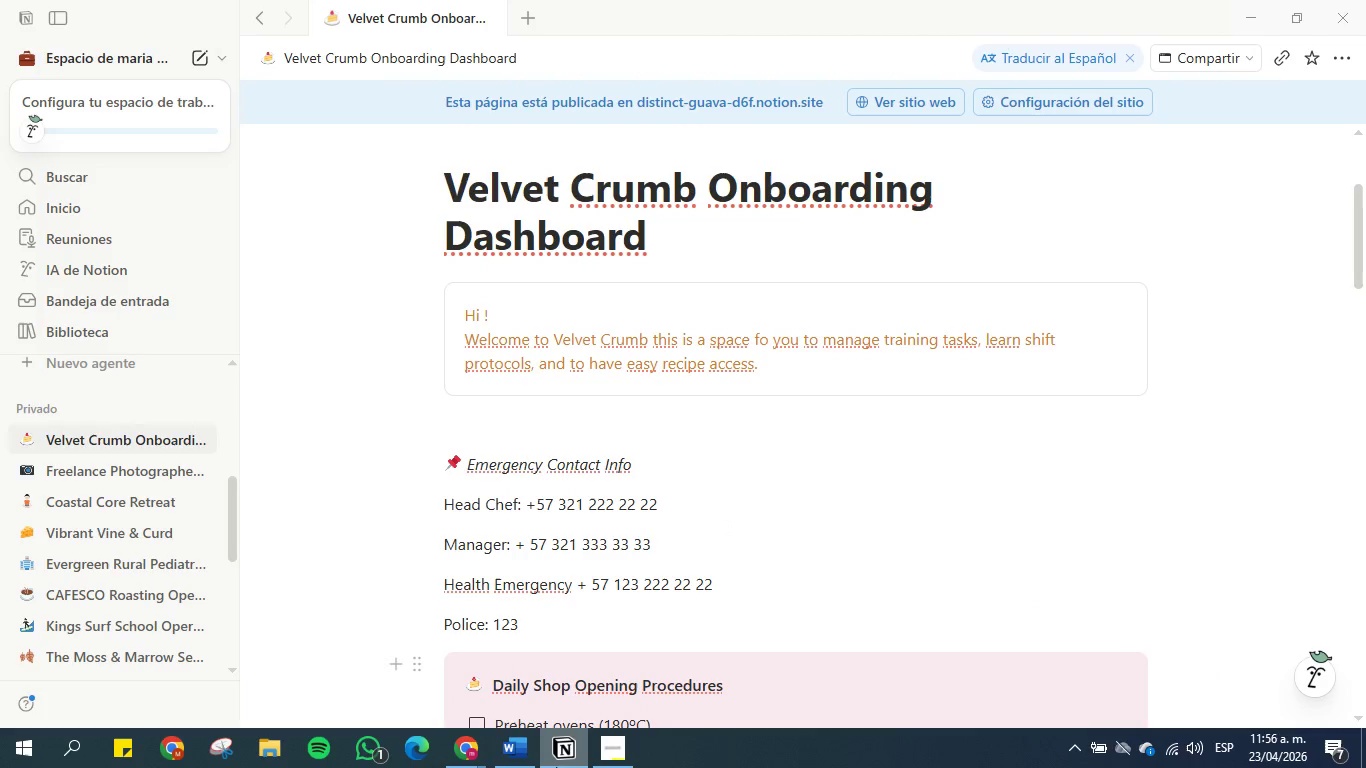 
left_click([525, 748])
 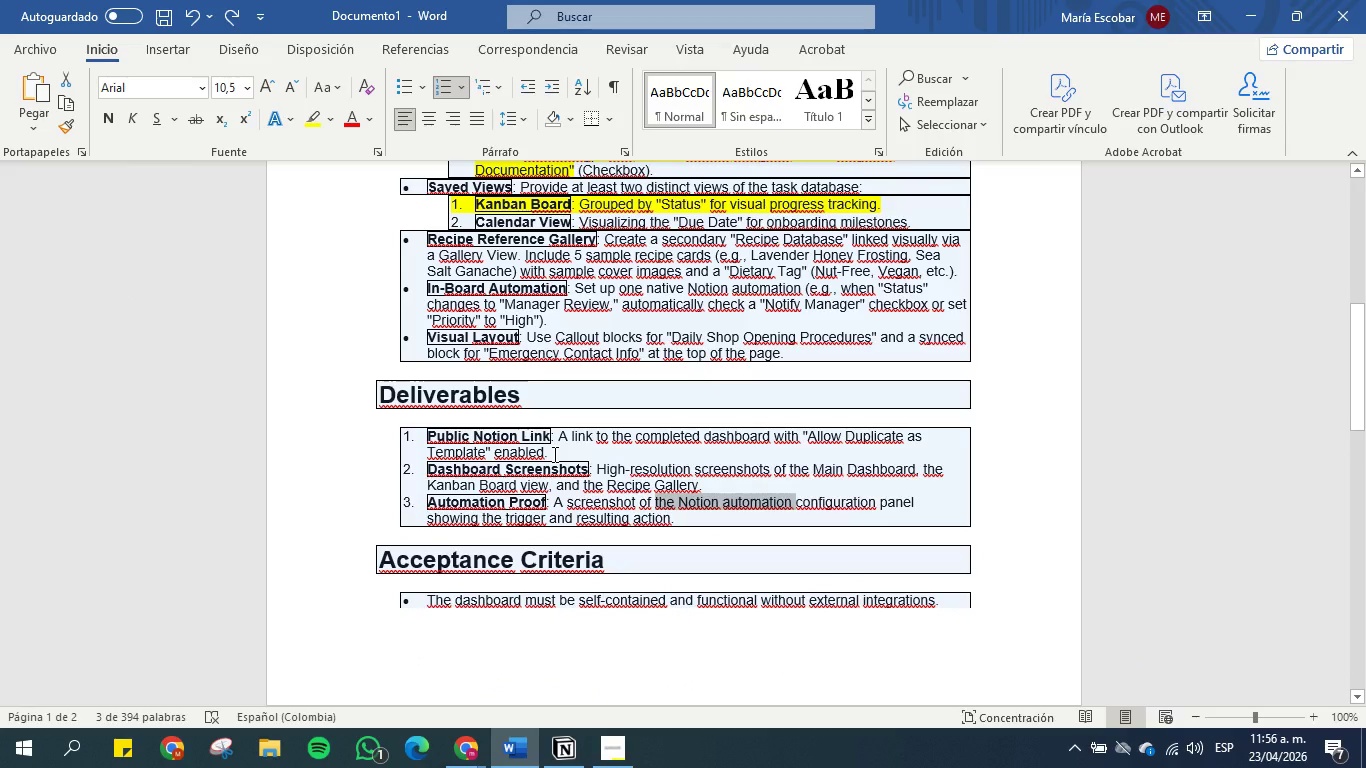 
scroll: coordinate [553, 454], scroll_direction: down, amount: 1.0
 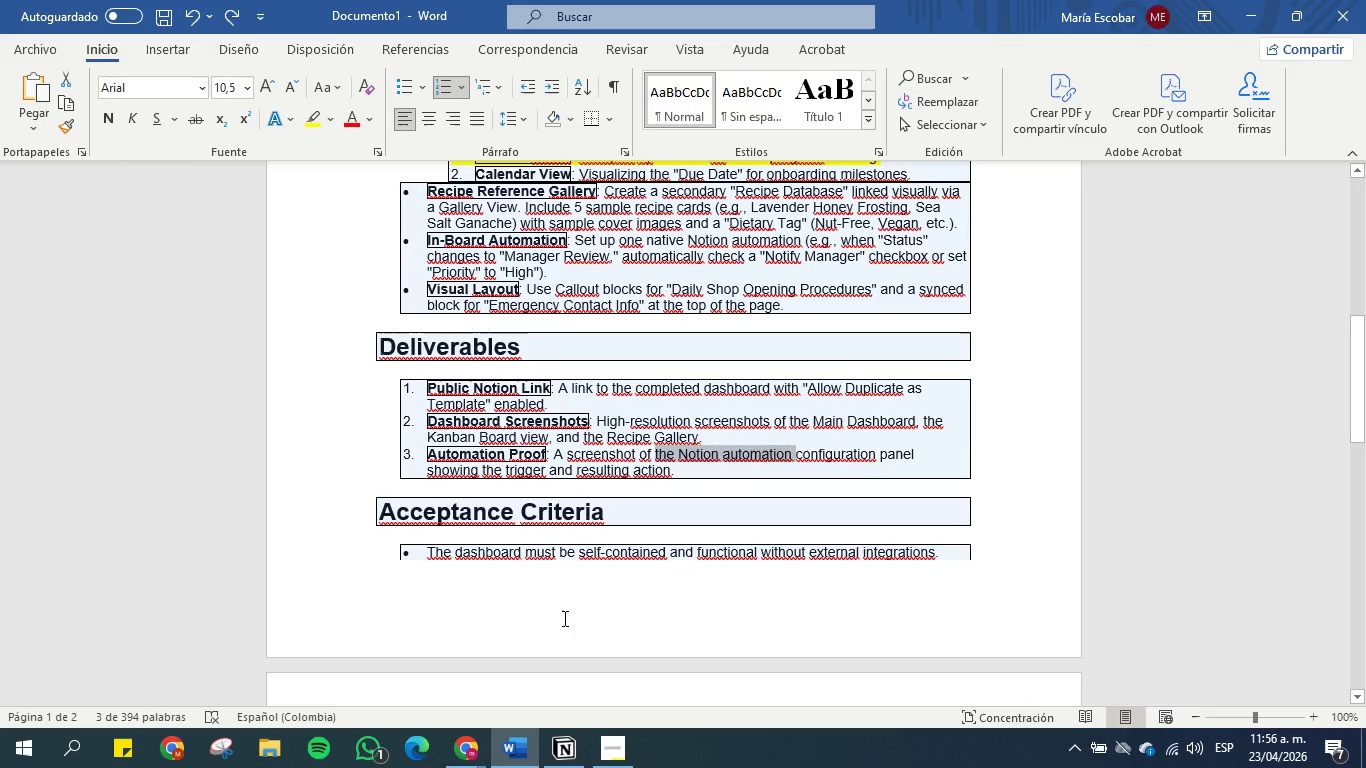 
wait(9.77)
 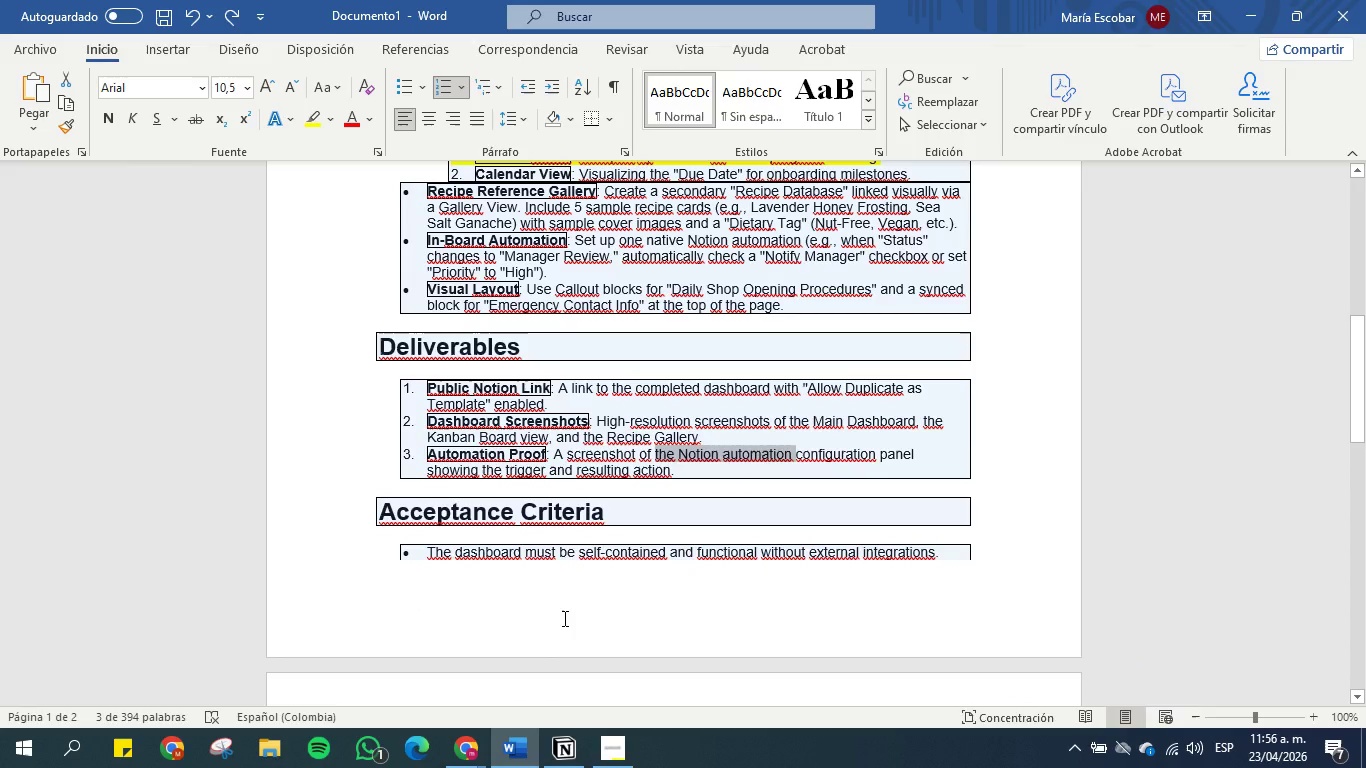 
scroll: coordinate [560, 489], scroll_direction: down, amount: 4.0
 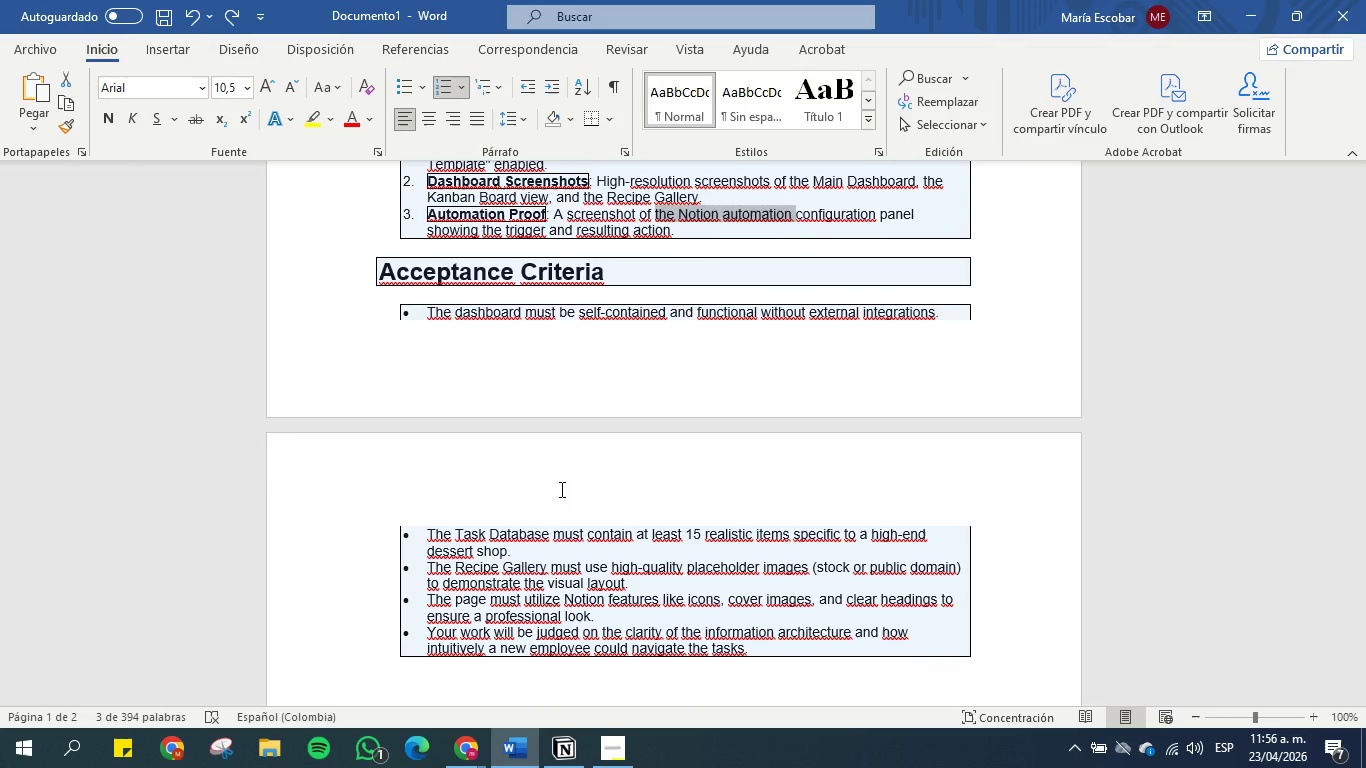 
wait(18.01)
 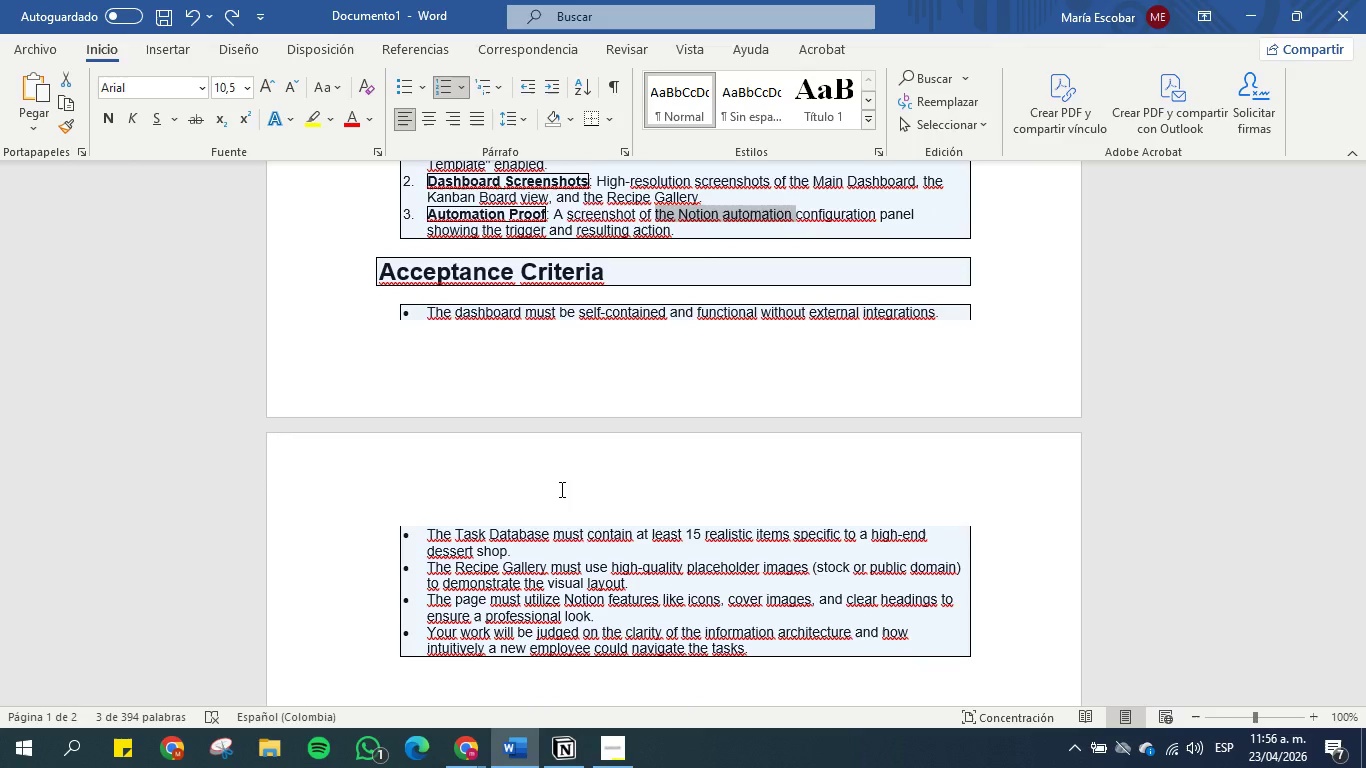 
scroll: coordinate [560, 489], scroll_direction: down, amount: 2.0
 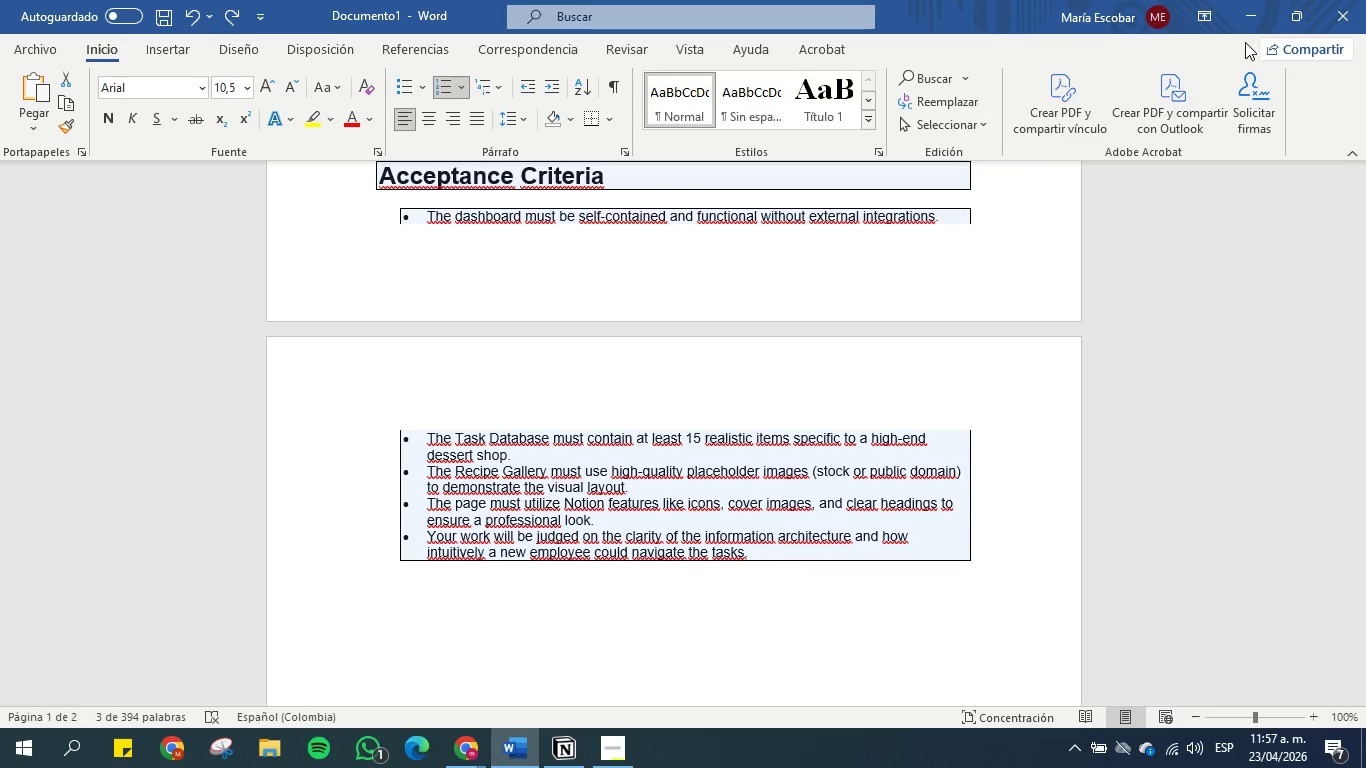 
left_click([1247, 12])
 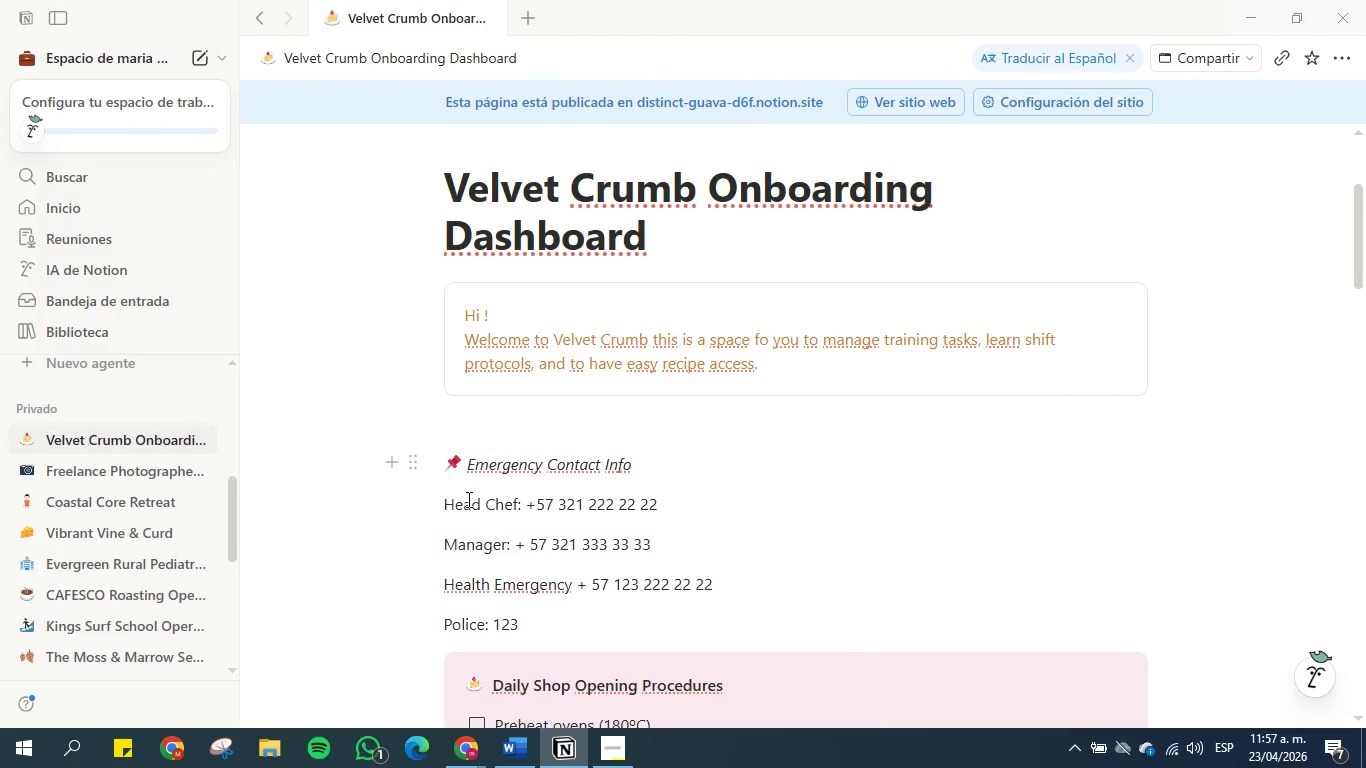 
scroll: coordinate [380, 427], scroll_direction: up, amount: 7.0
 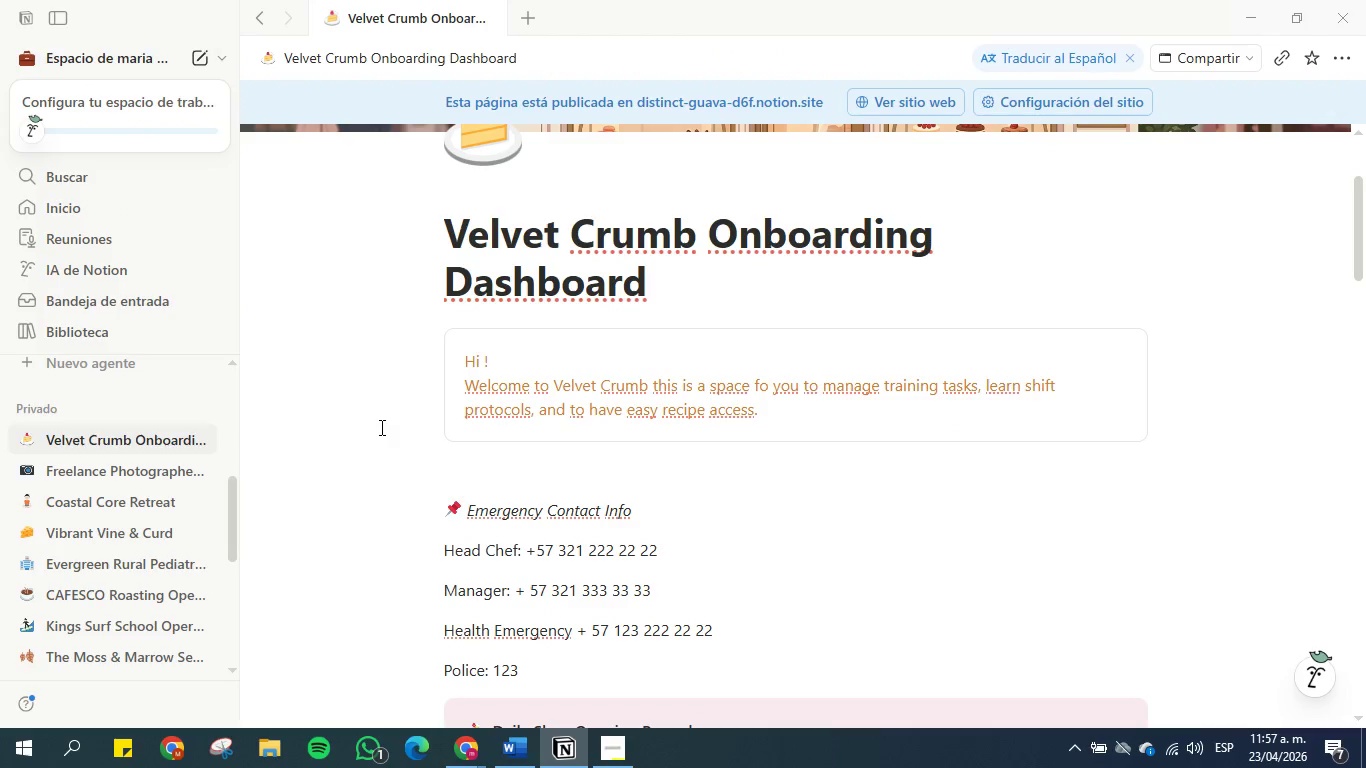 
scroll: coordinate [380, 427], scroll_direction: down, amount: 1.0
 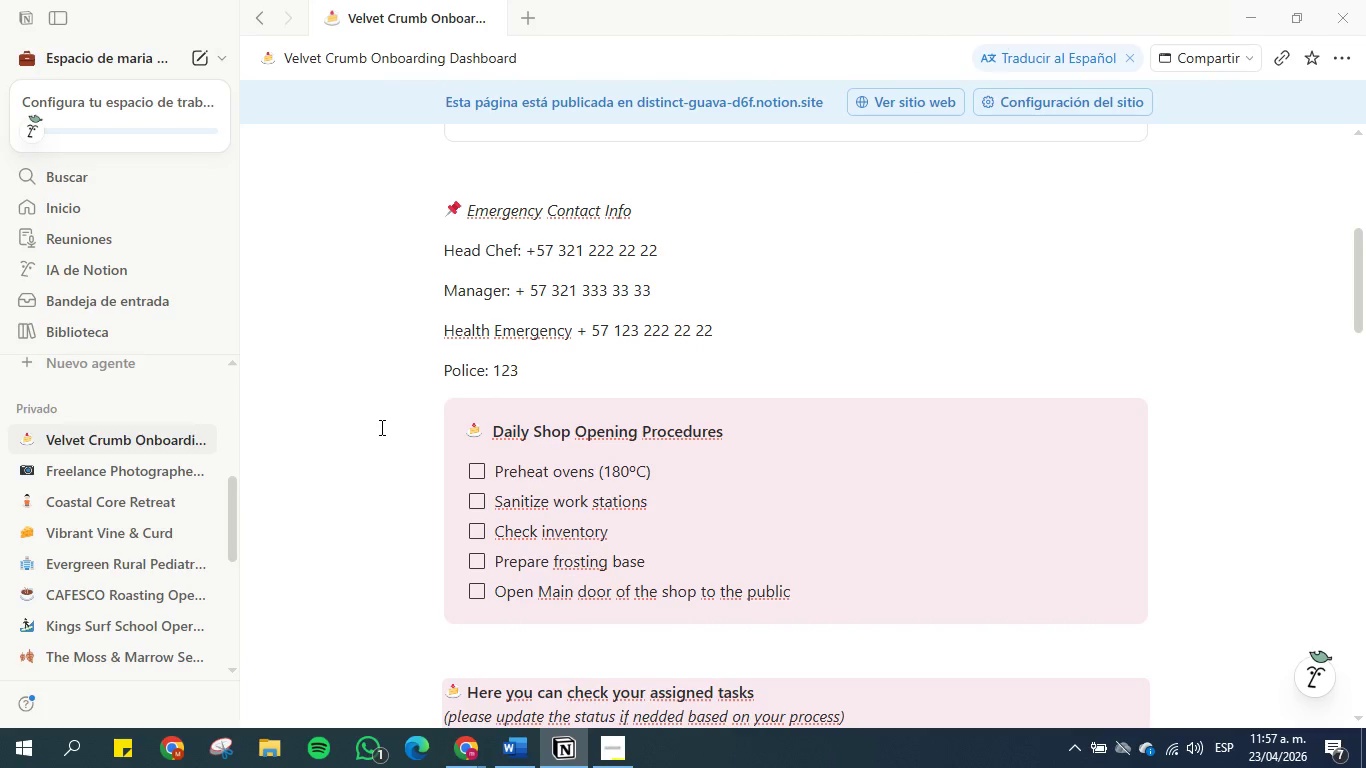 
left_click([548, 375])
 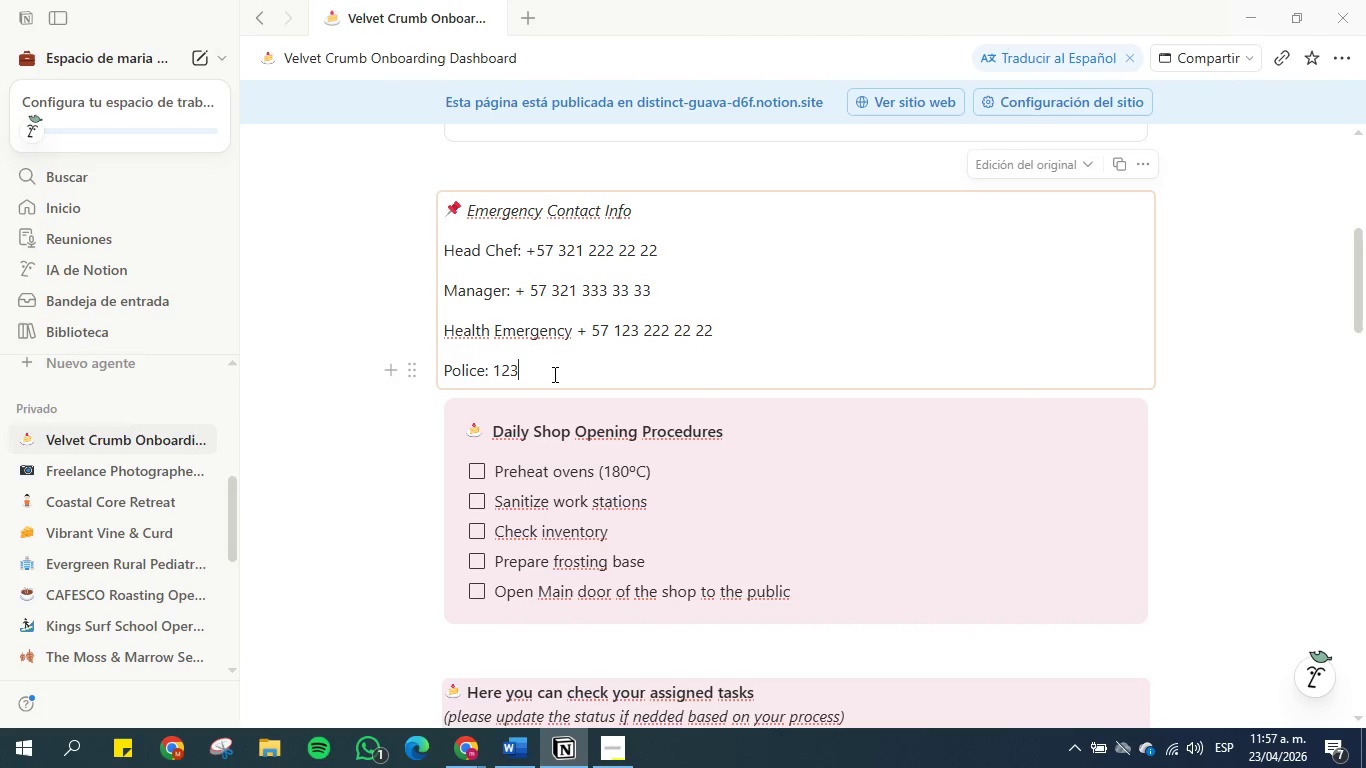 
key(Enter)
 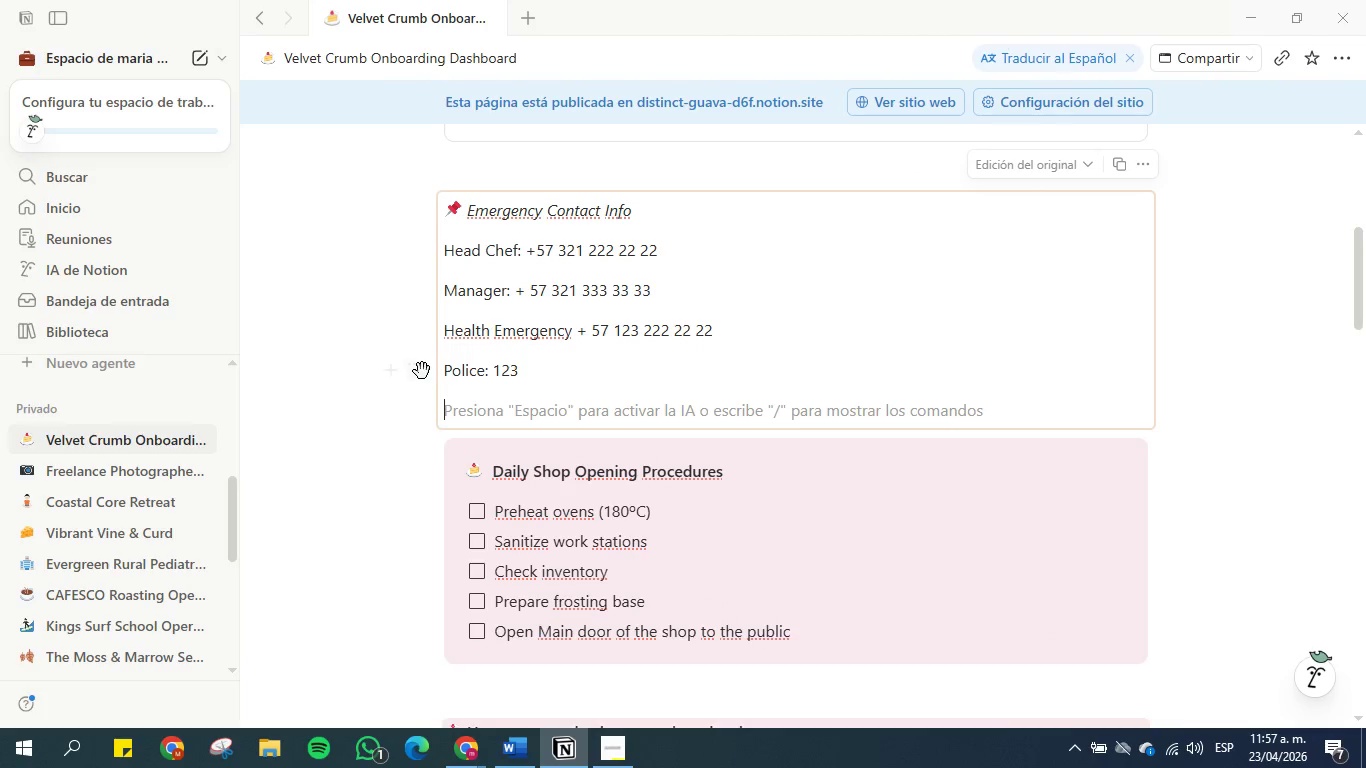 
key(Backspace)
 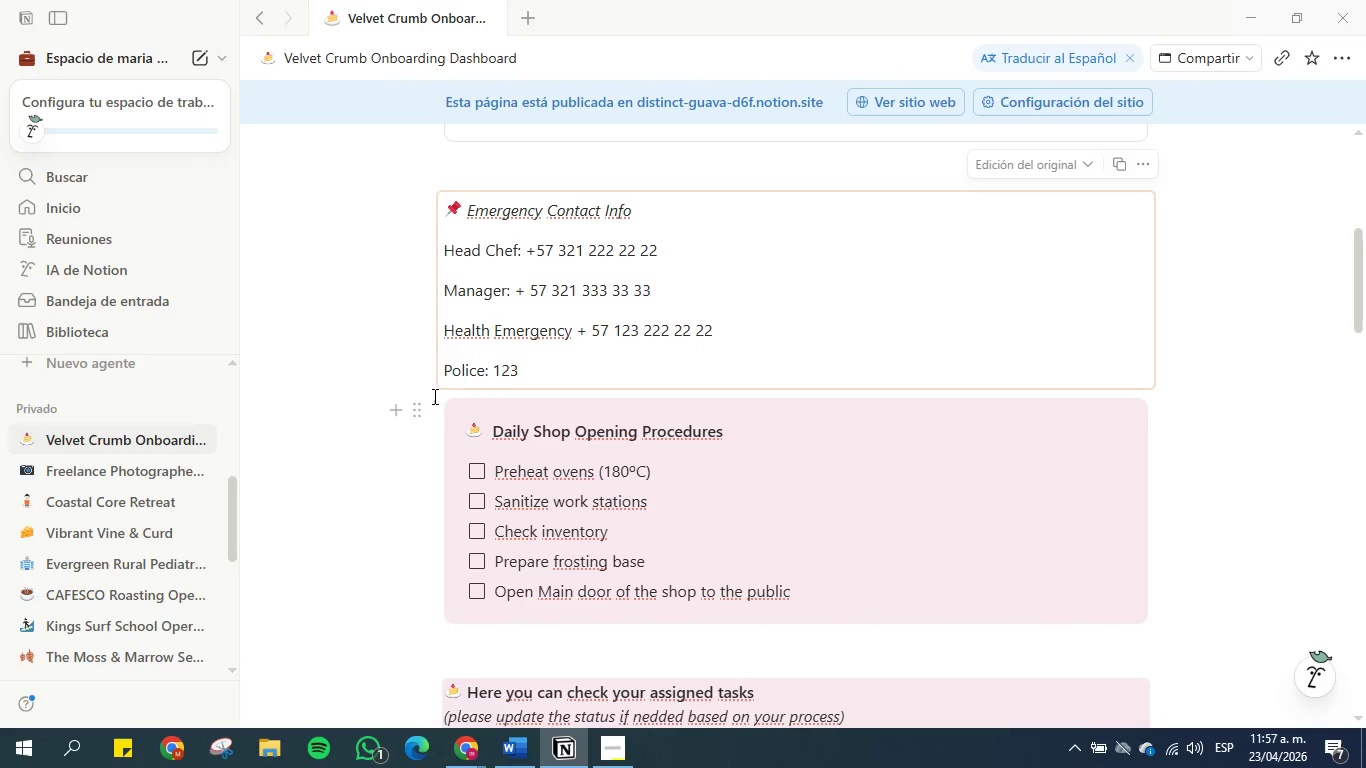 
left_click([432, 411])
 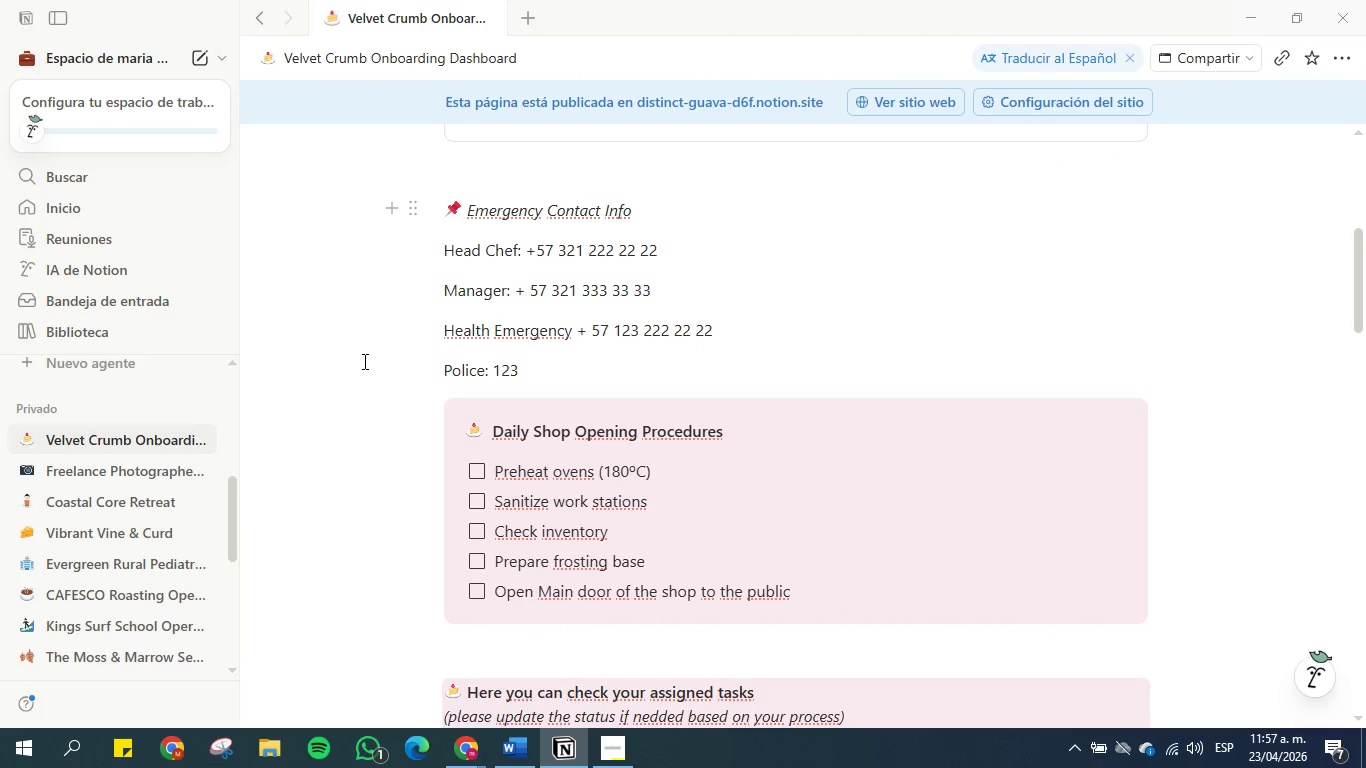 
left_click([327, 339])
 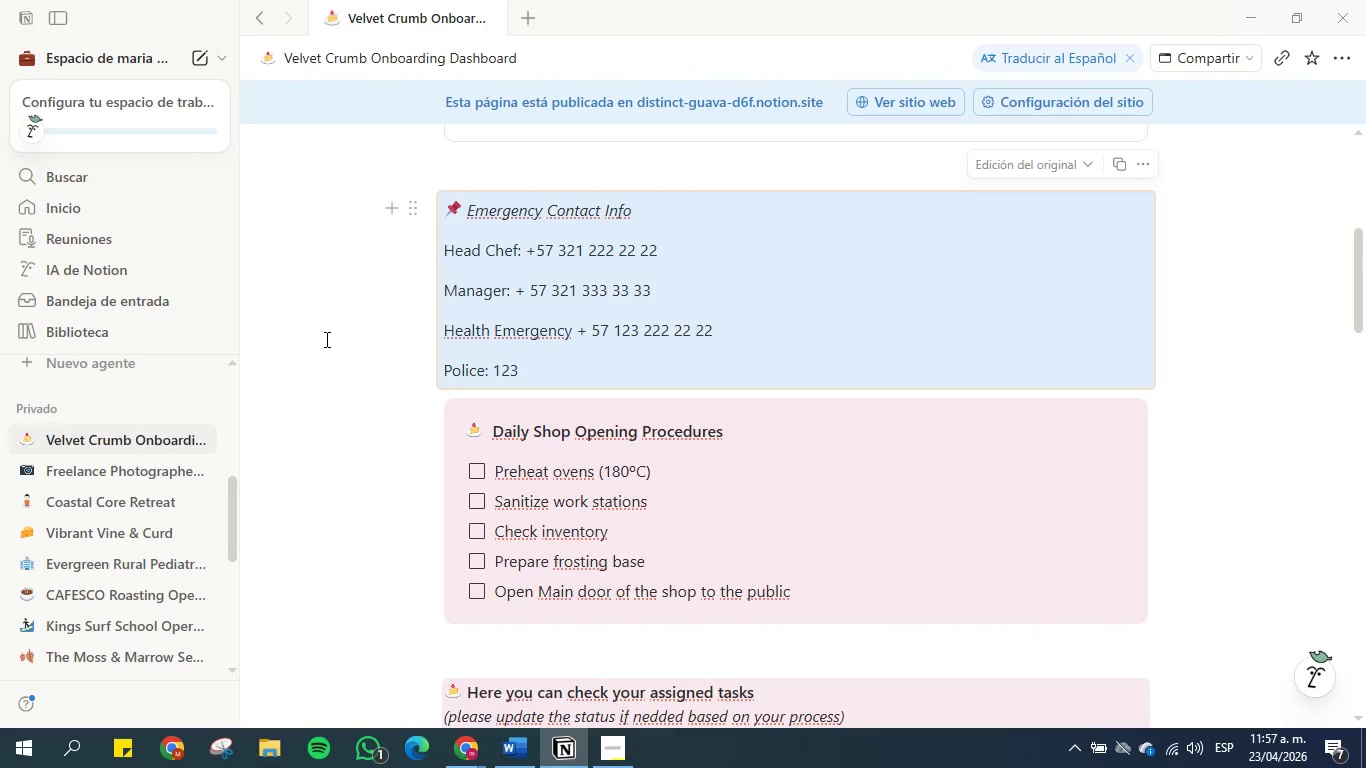 
scroll: coordinate [325, 339], scroll_direction: up, amount: 1.0
 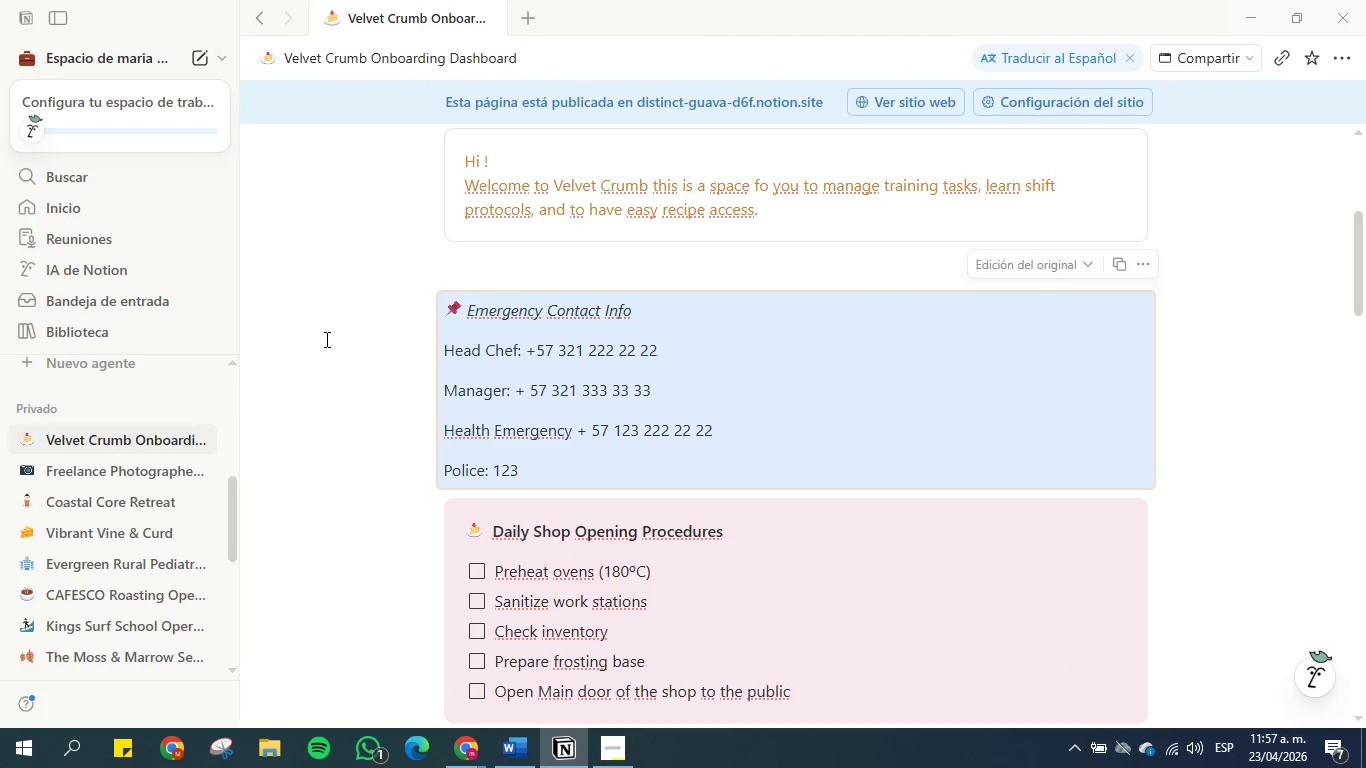 
scroll: coordinate [322, 339], scroll_direction: down, amount: 4.0
 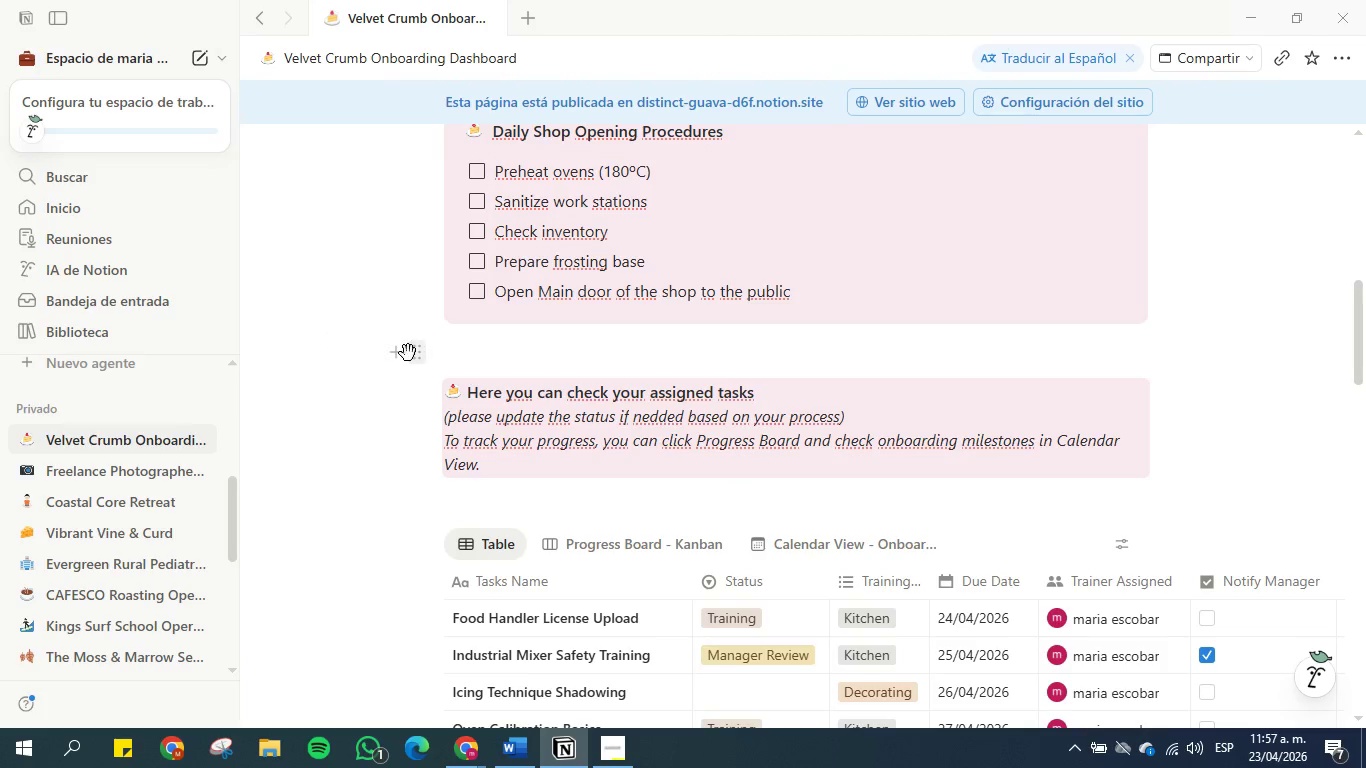 
left_click([417, 353])
 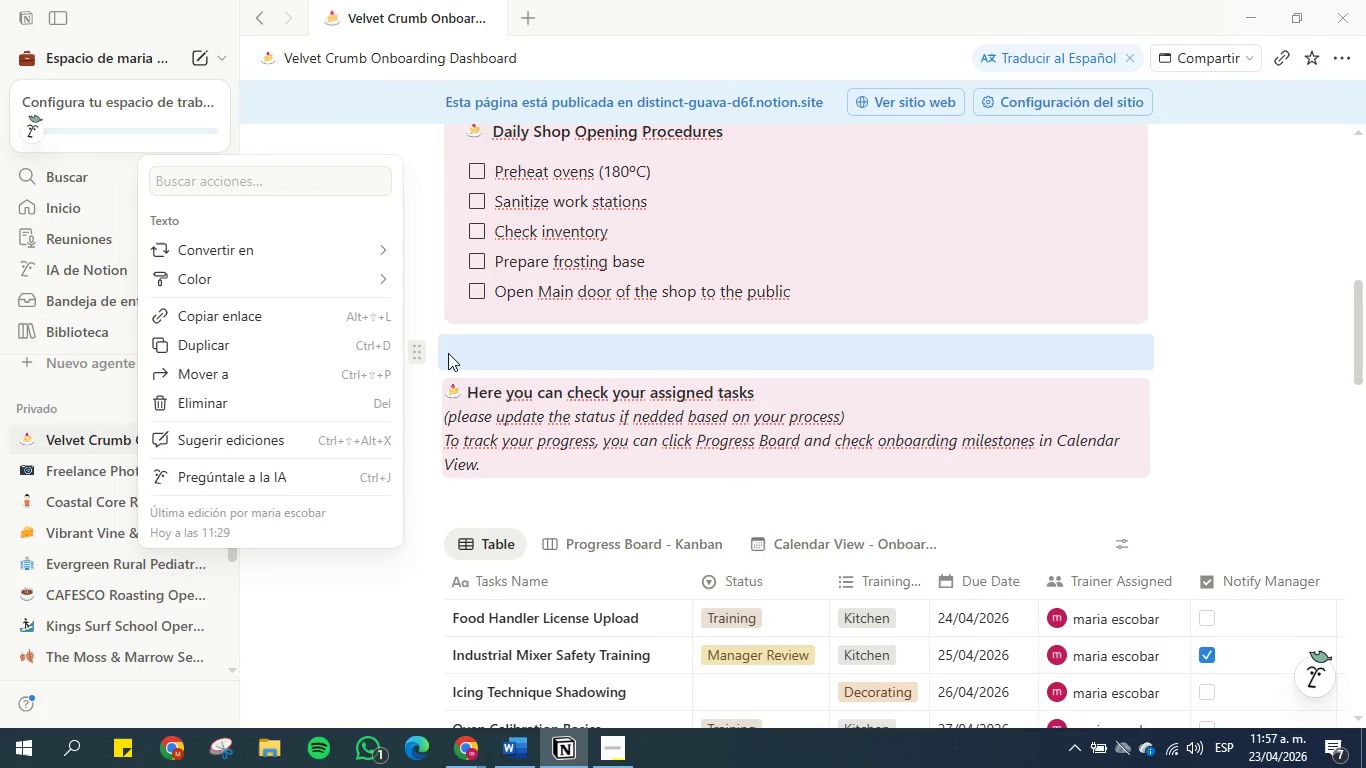 
double_click([475, 353])
 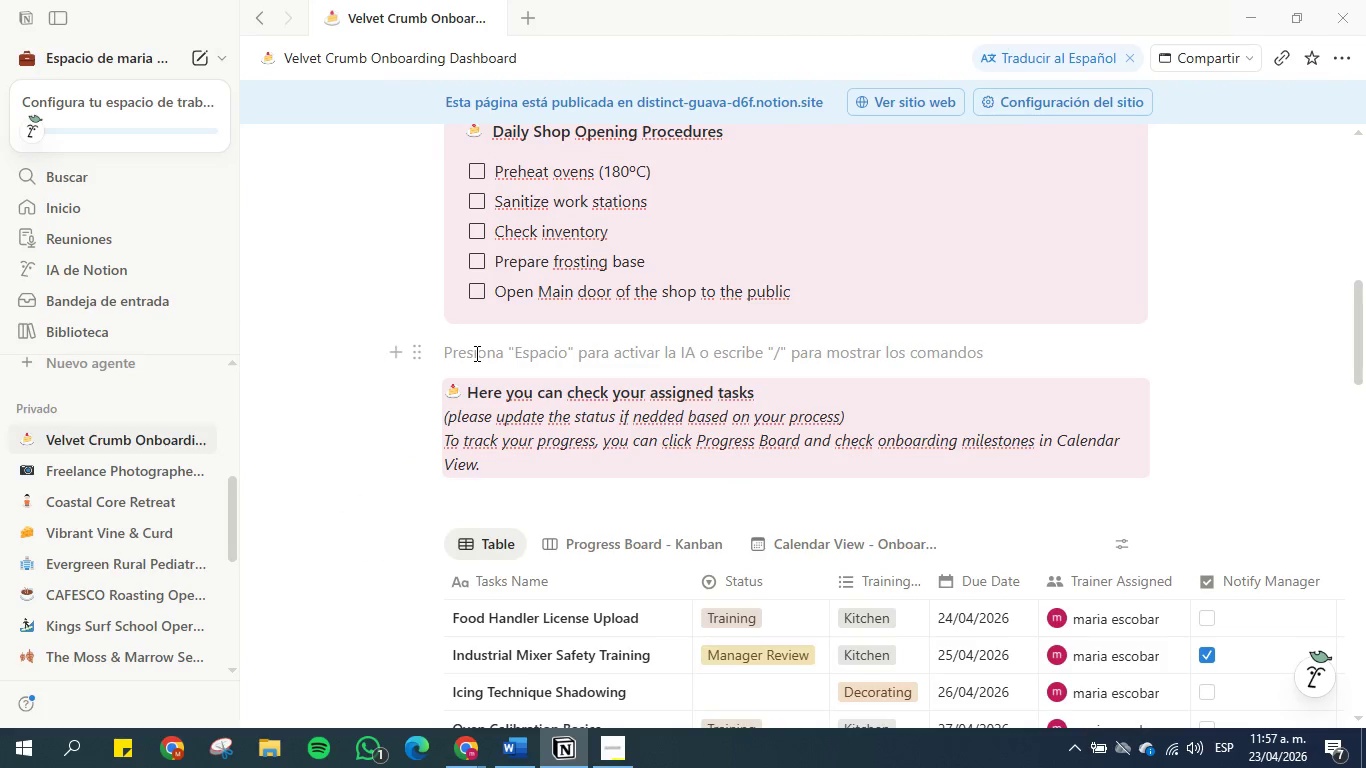 
key(Enter)
 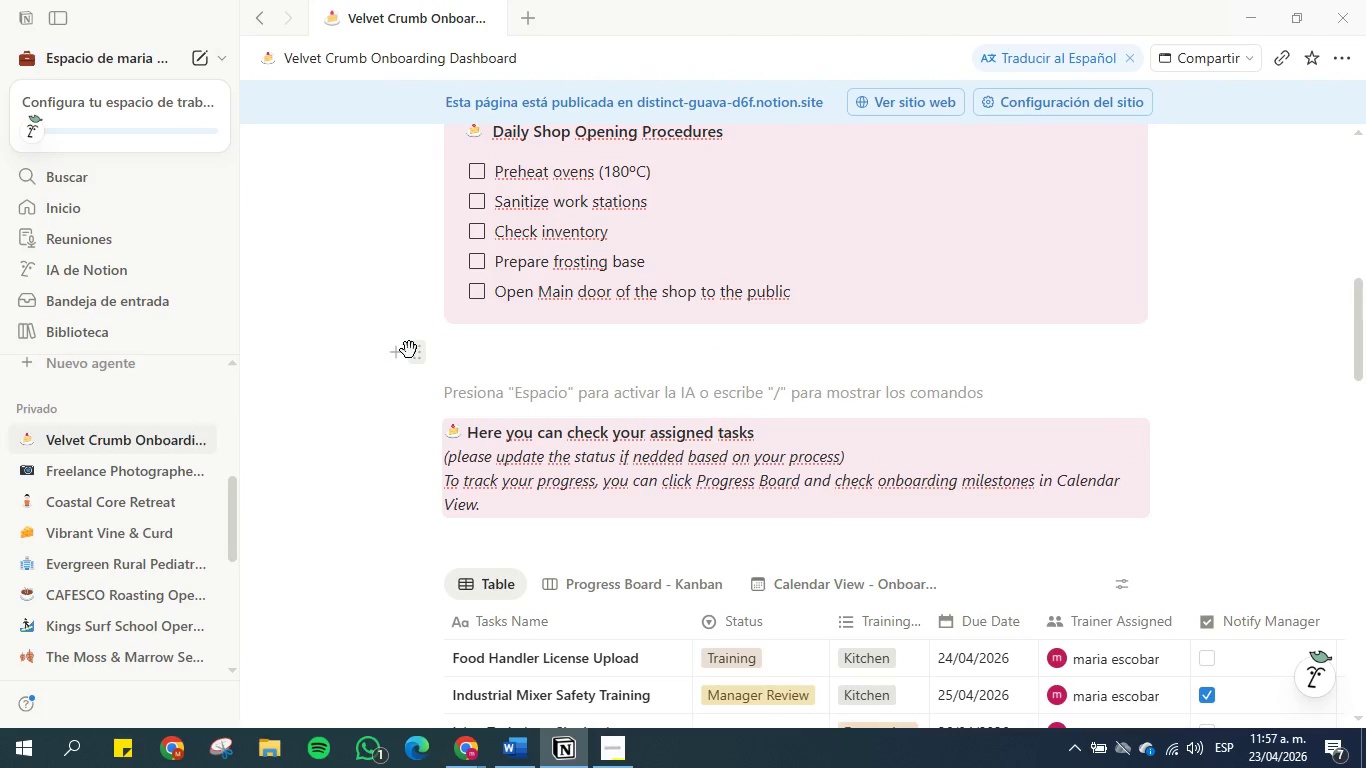 
left_click_drag(start_coordinate=[418, 350], to_coordinate=[421, 378])
 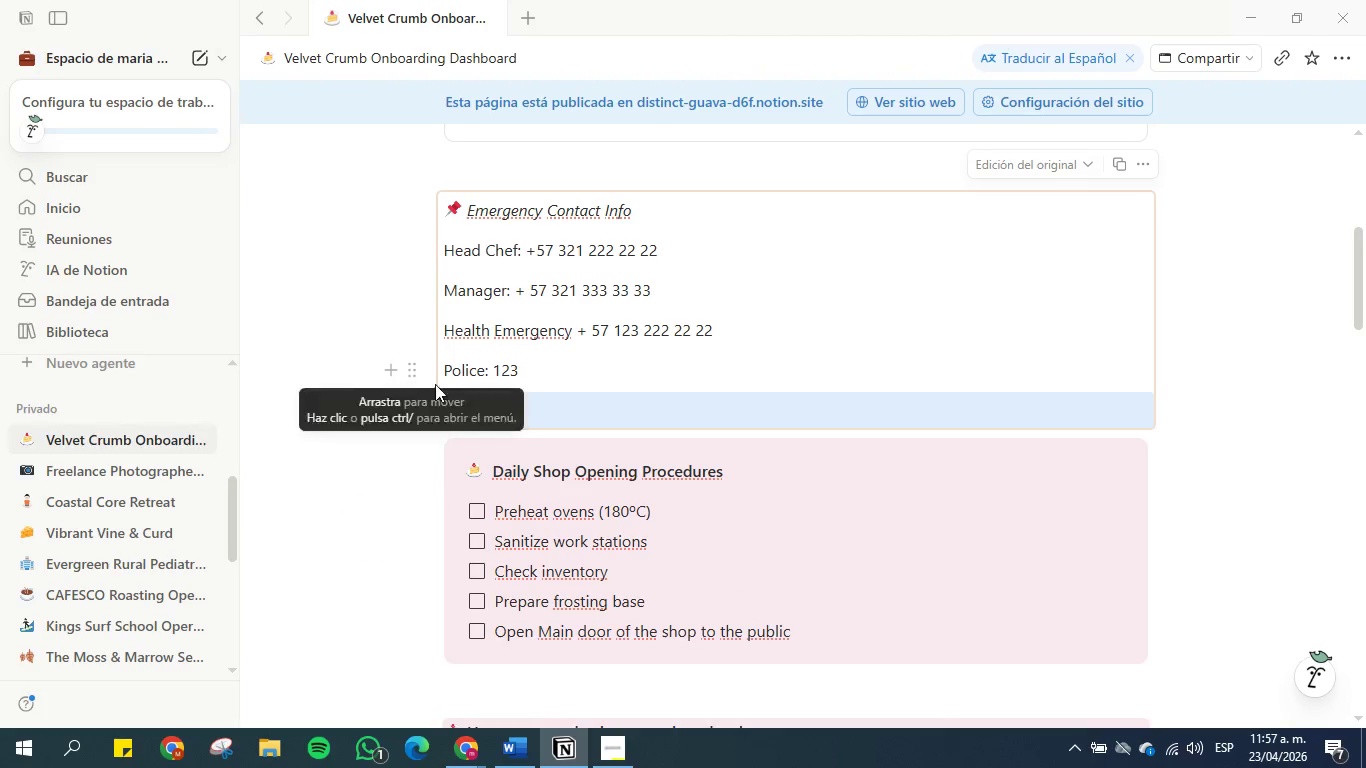 
scroll: coordinate [413, 275], scroll_direction: up, amount: 3.0
 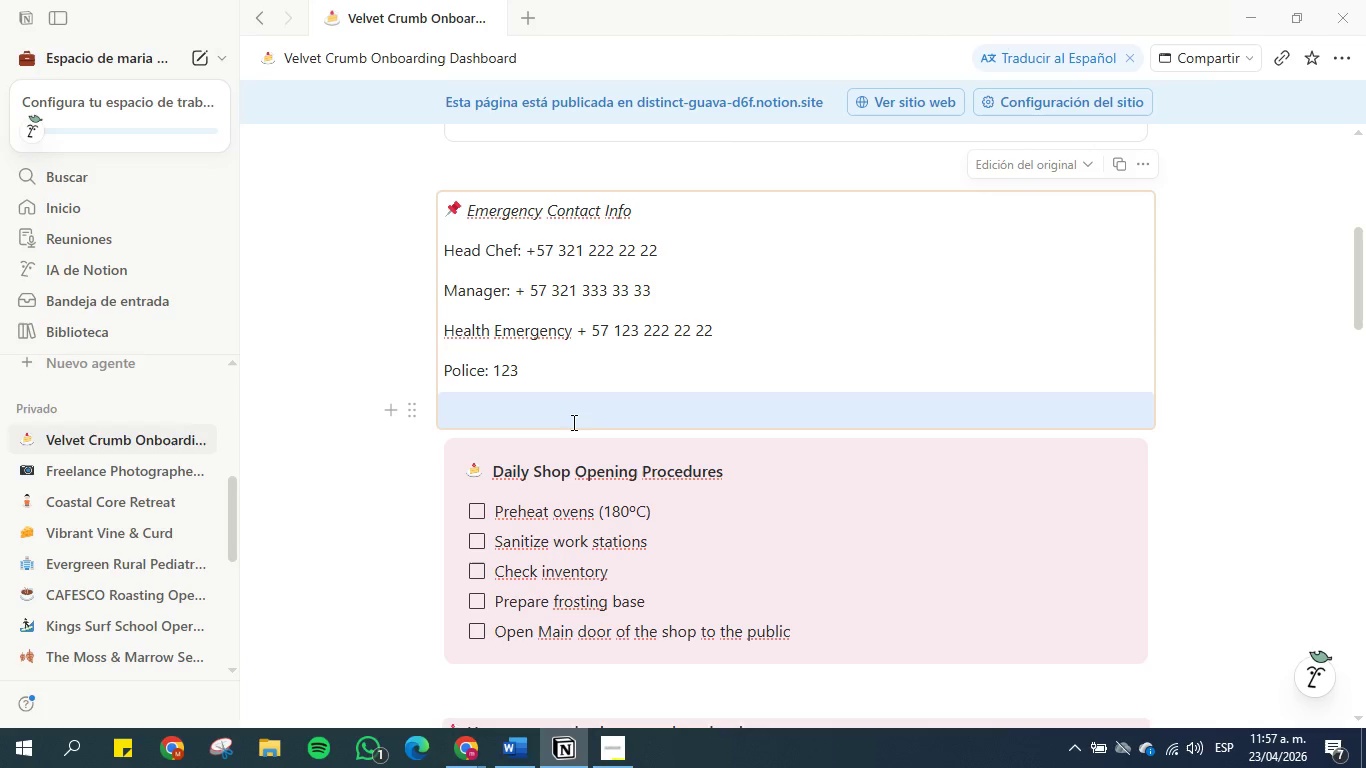 
left_click_drag(start_coordinate=[413, 416], to_coordinate=[413, 399])
 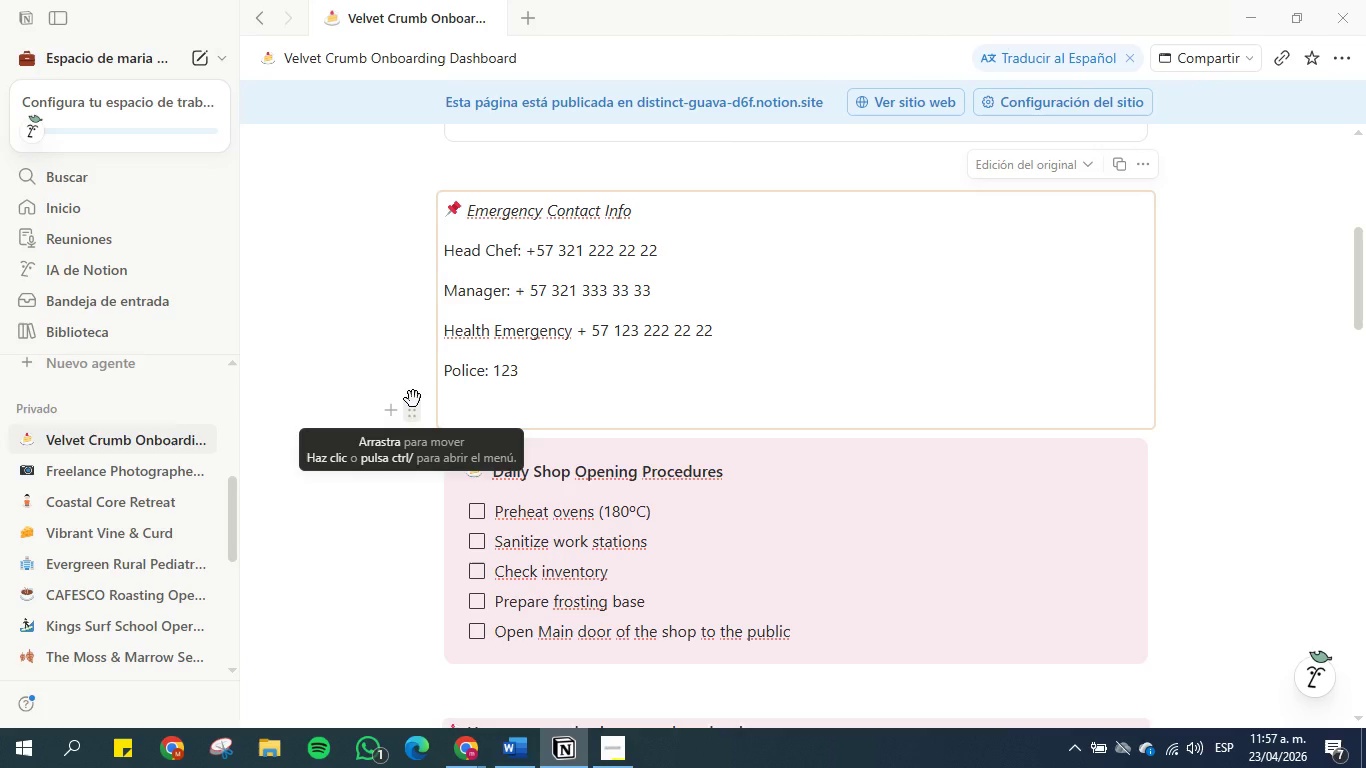 
key(Control+Z)
 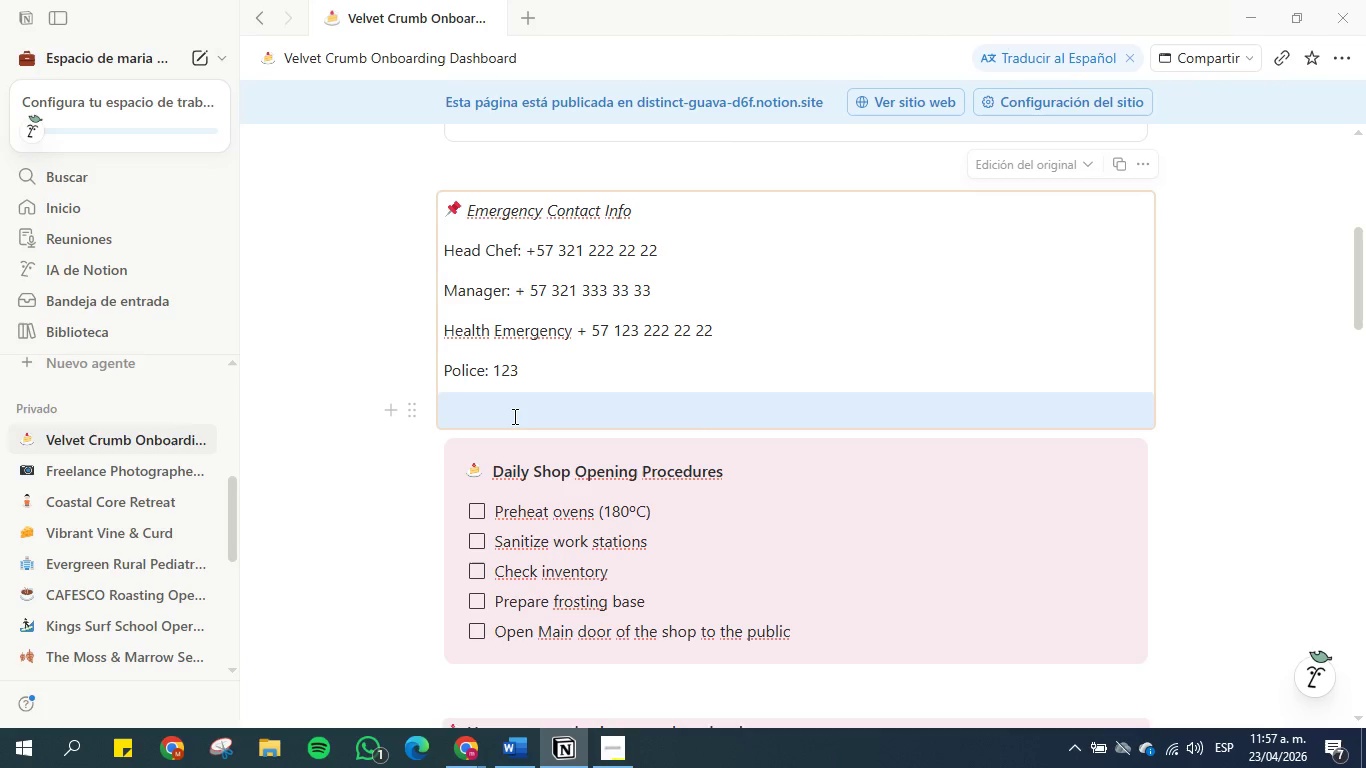 
key(Control+Z)
 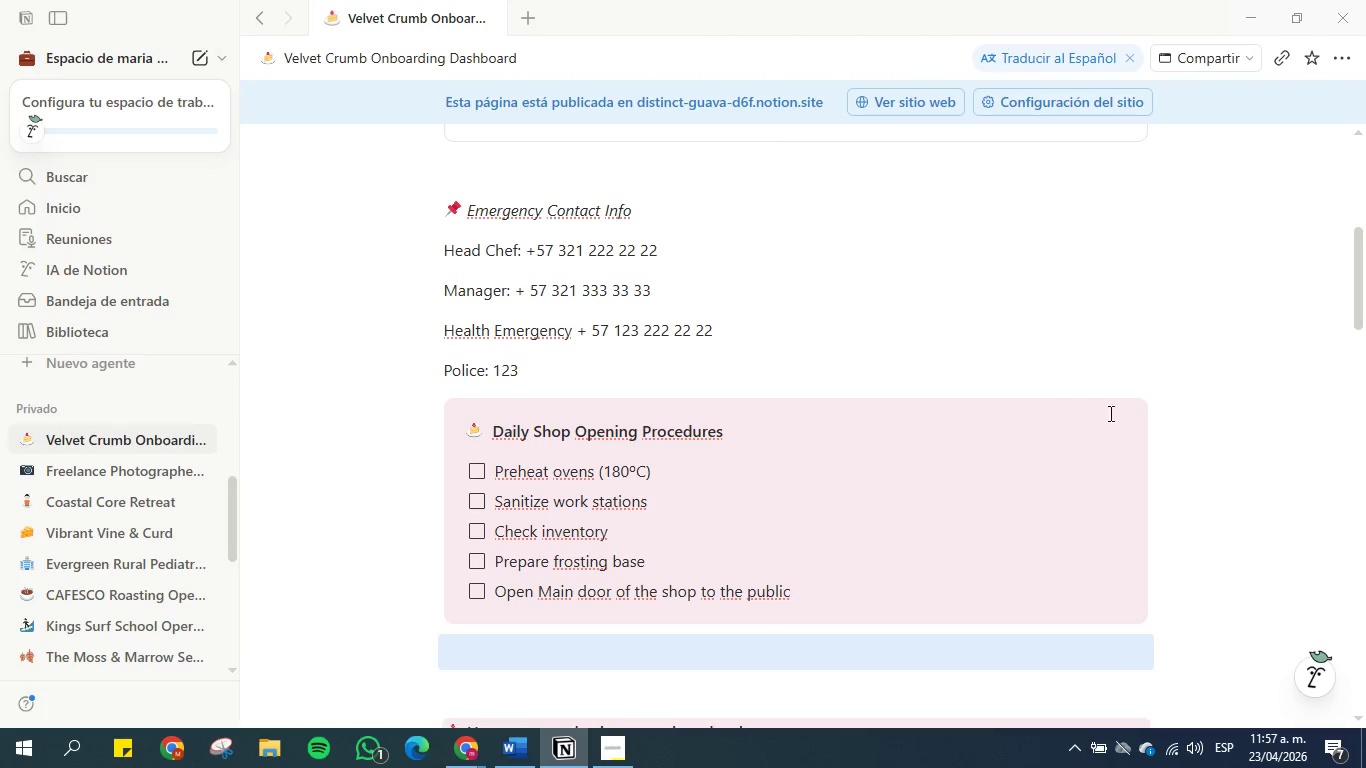 
left_click([1196, 387])
 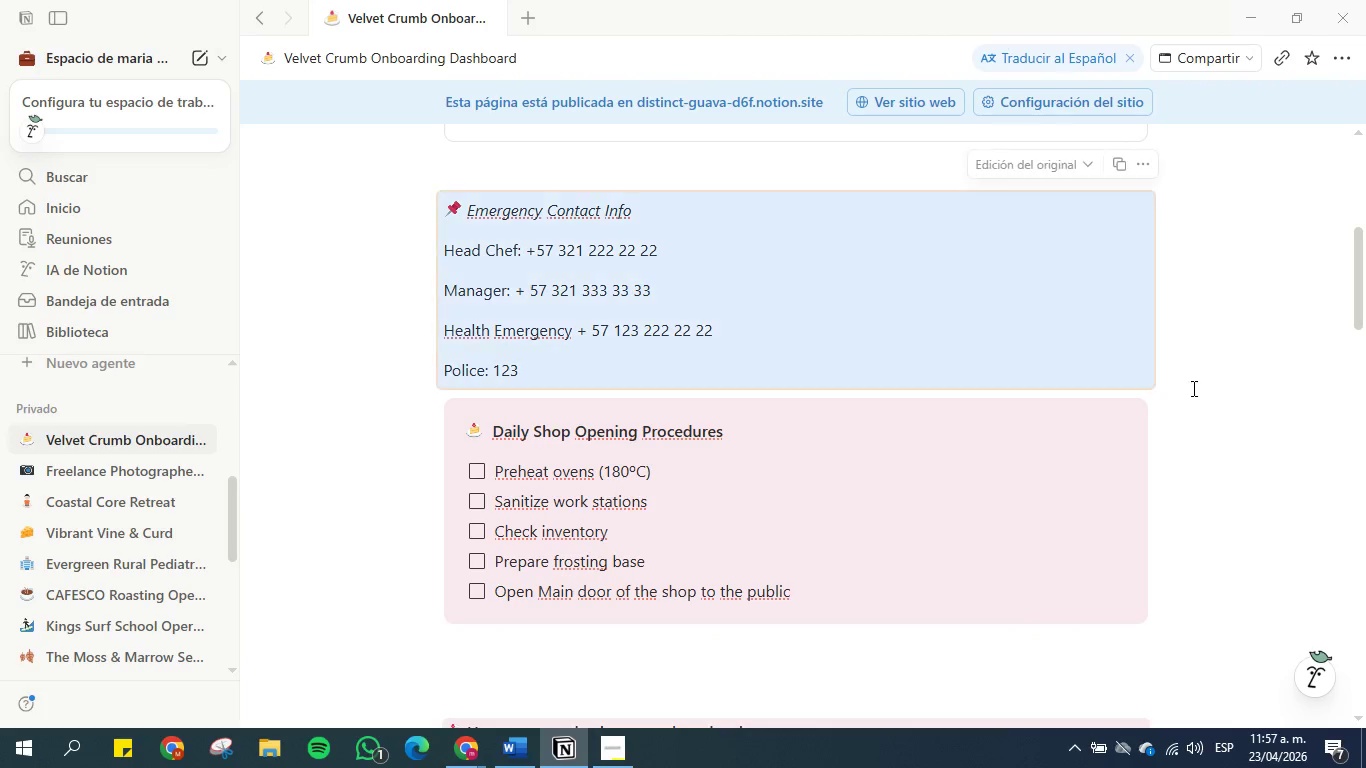 
scroll: coordinate [1192, 388], scroll_direction: up, amount: 3.0
 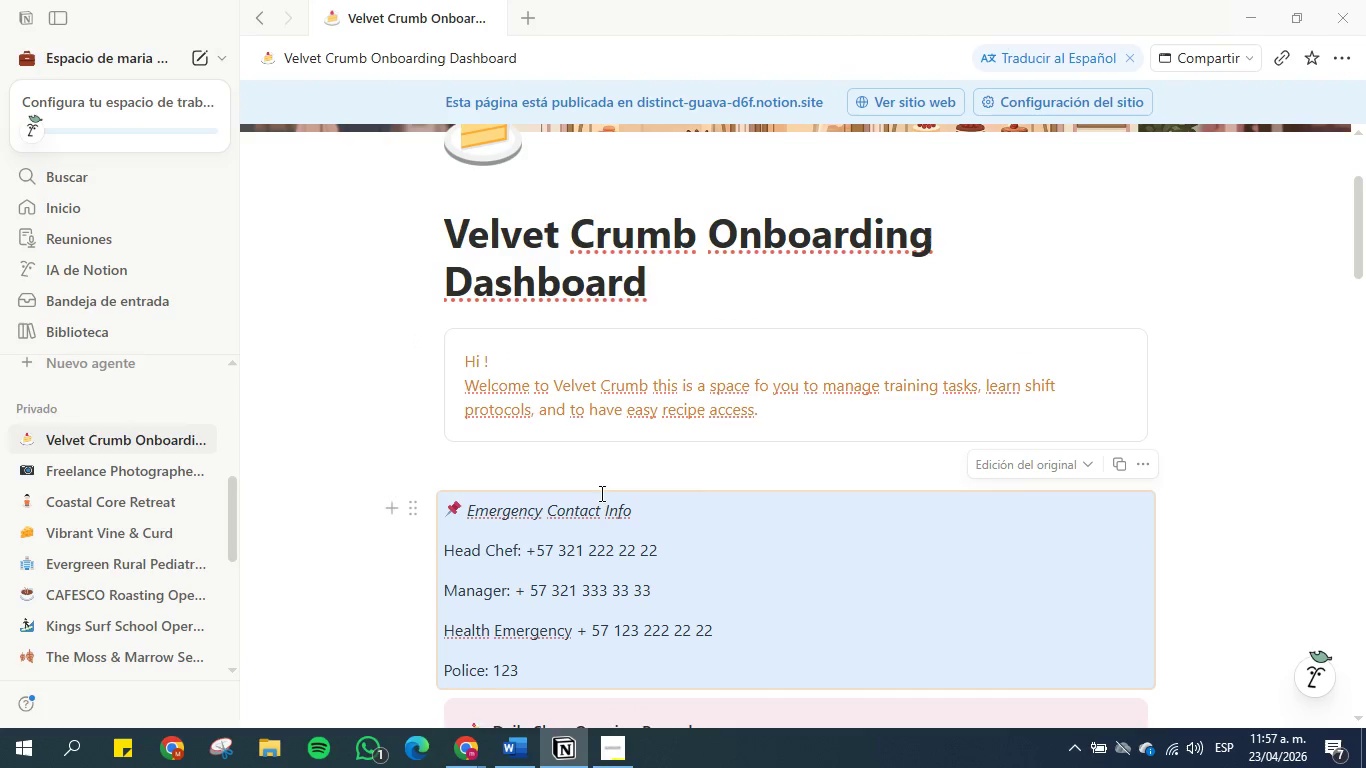 
left_click([593, 472])
 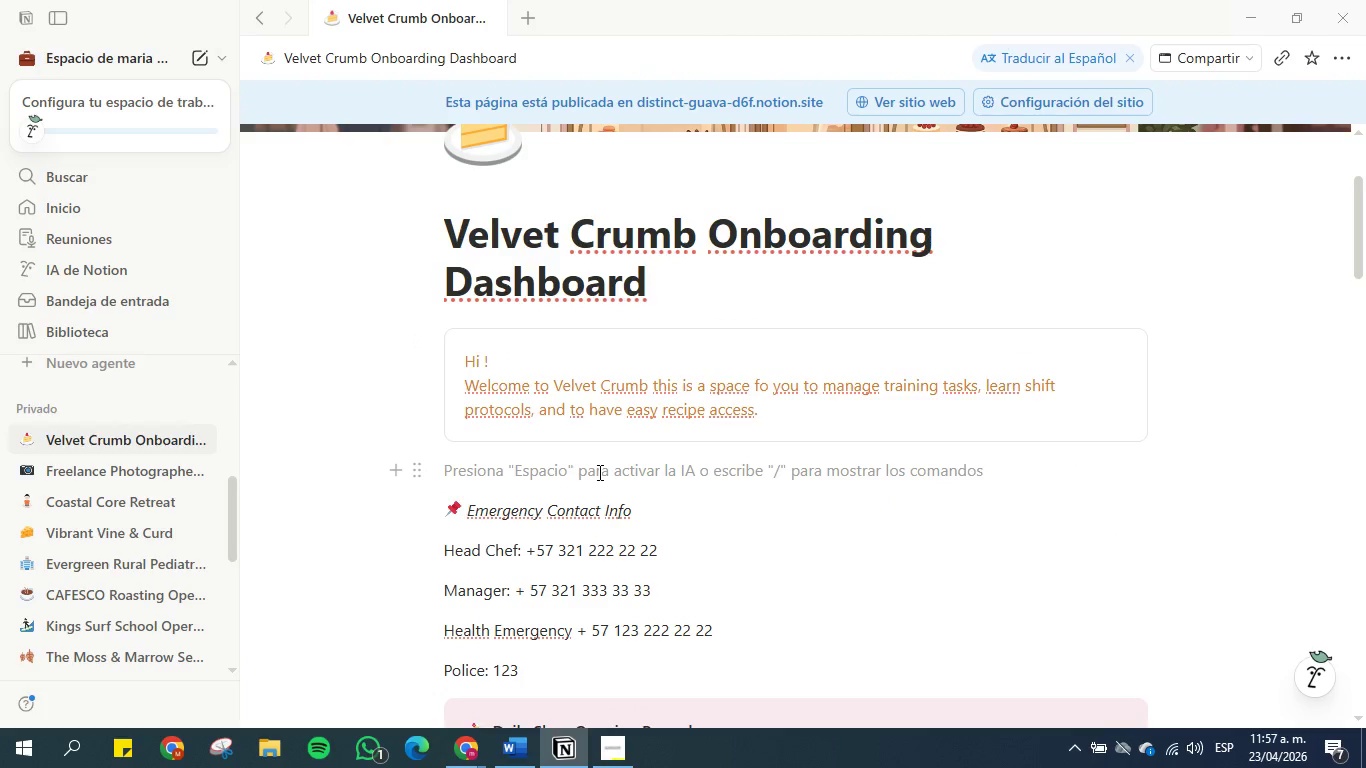 
key(Enter)
 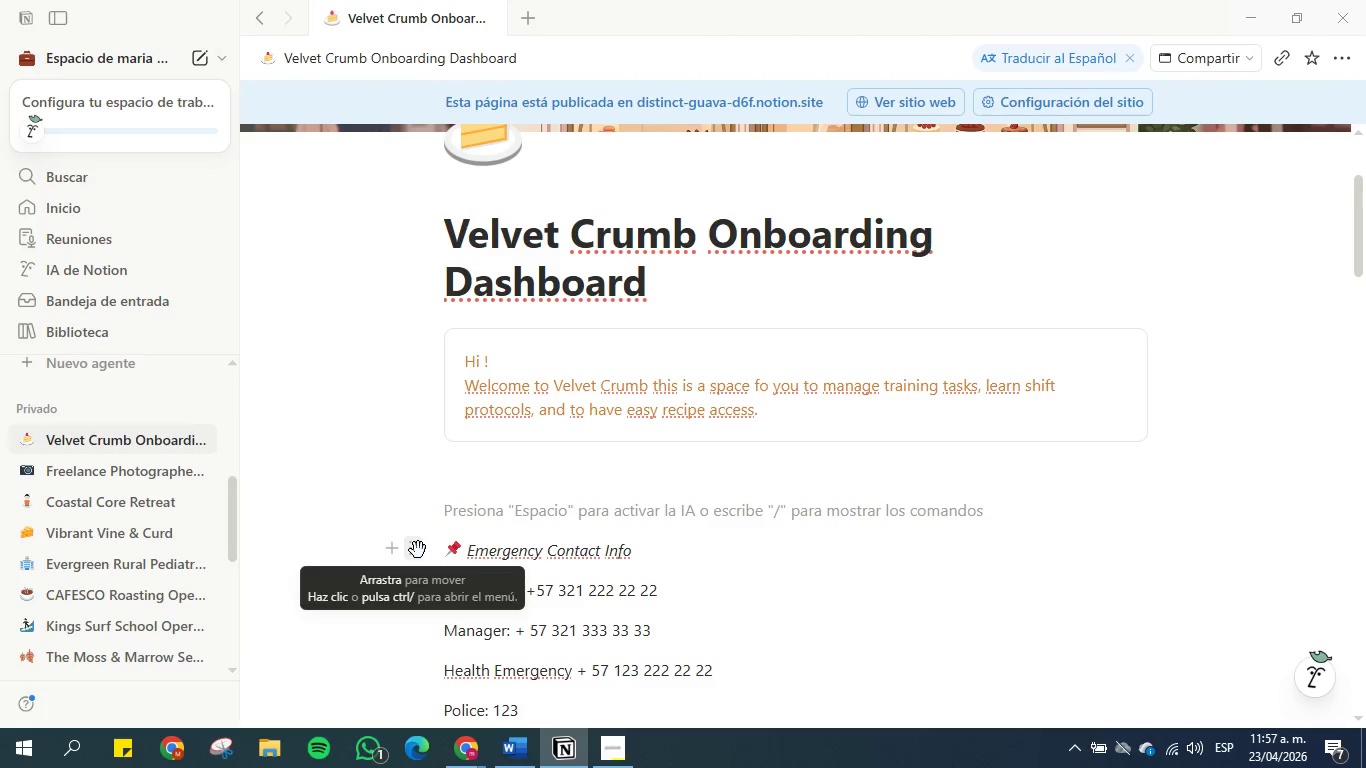 
wait(6.62)
 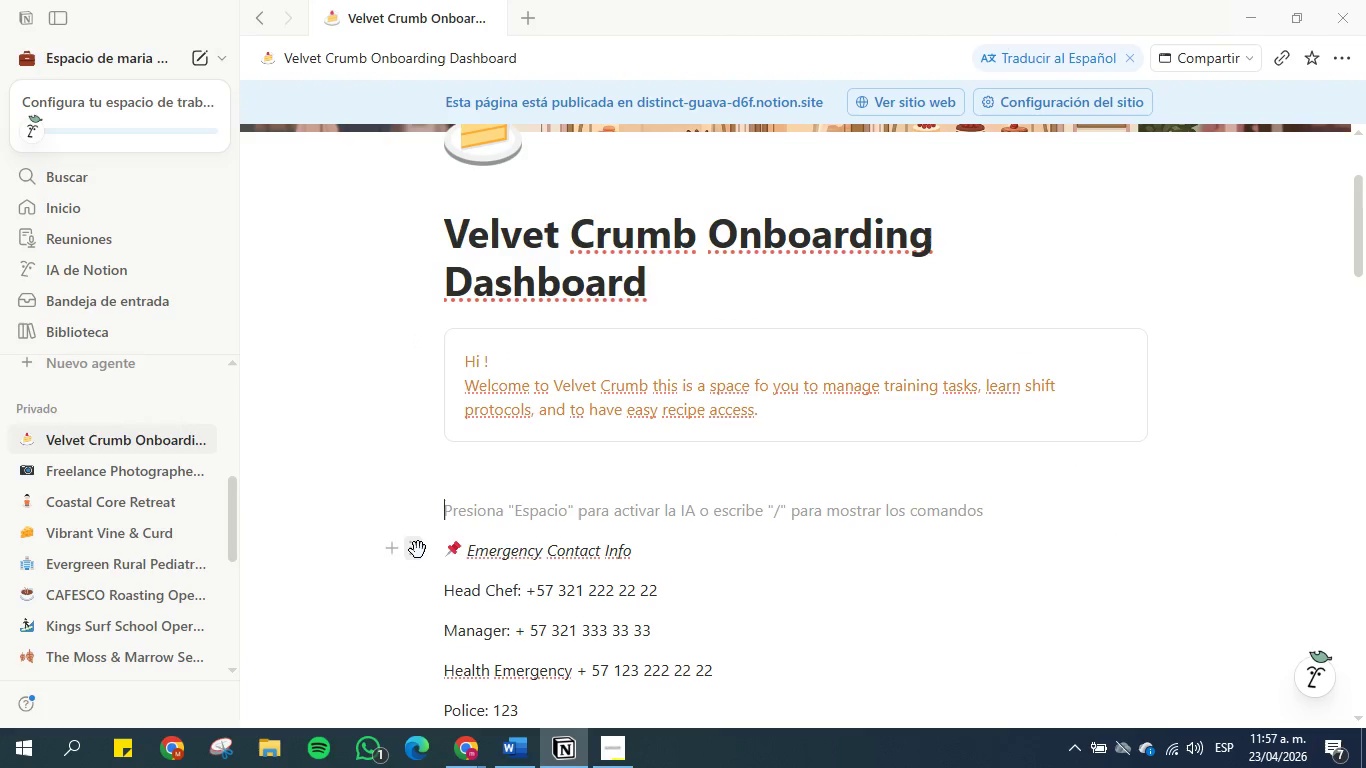 
left_click_drag(start_coordinate=[418, 550], to_coordinate=[418, 477])
 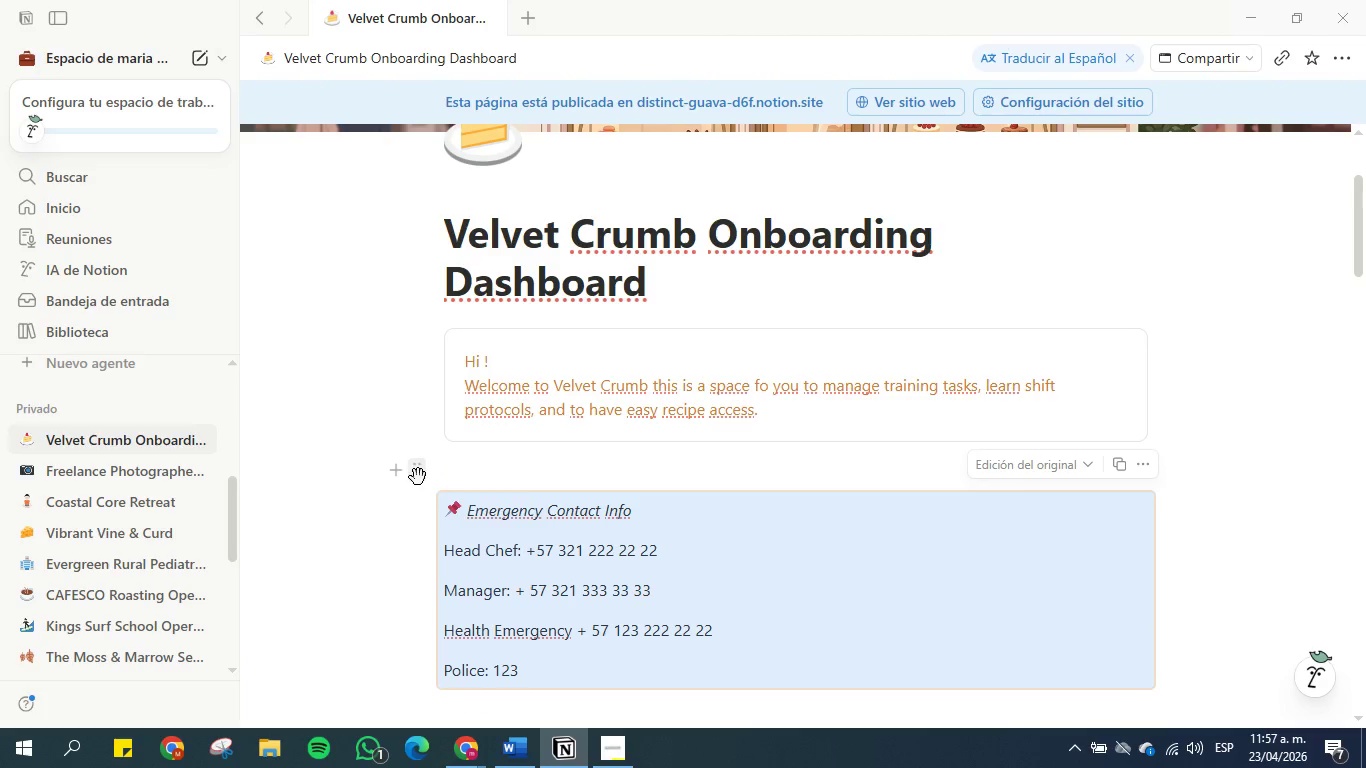 
scroll: coordinate [484, 474], scroll_direction: down, amount: 2.0
 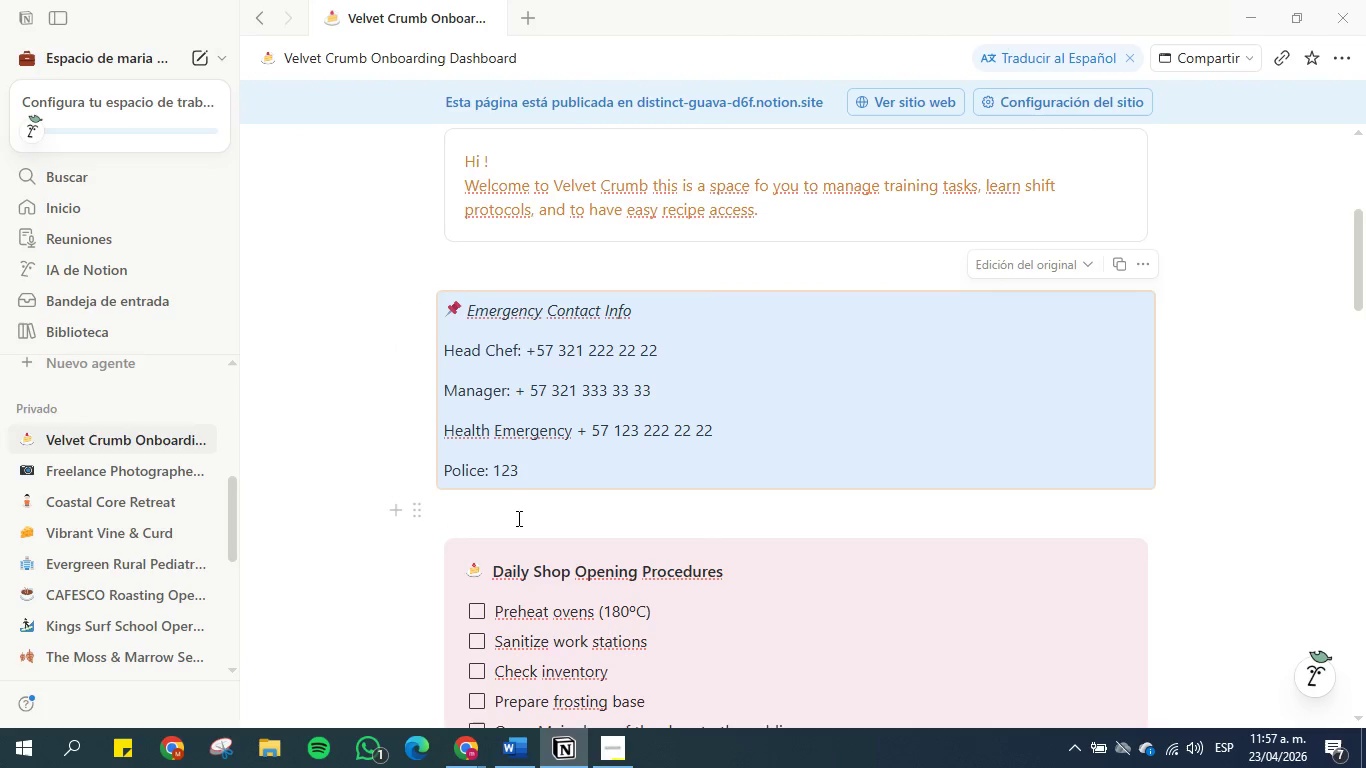 
left_click([517, 518])
 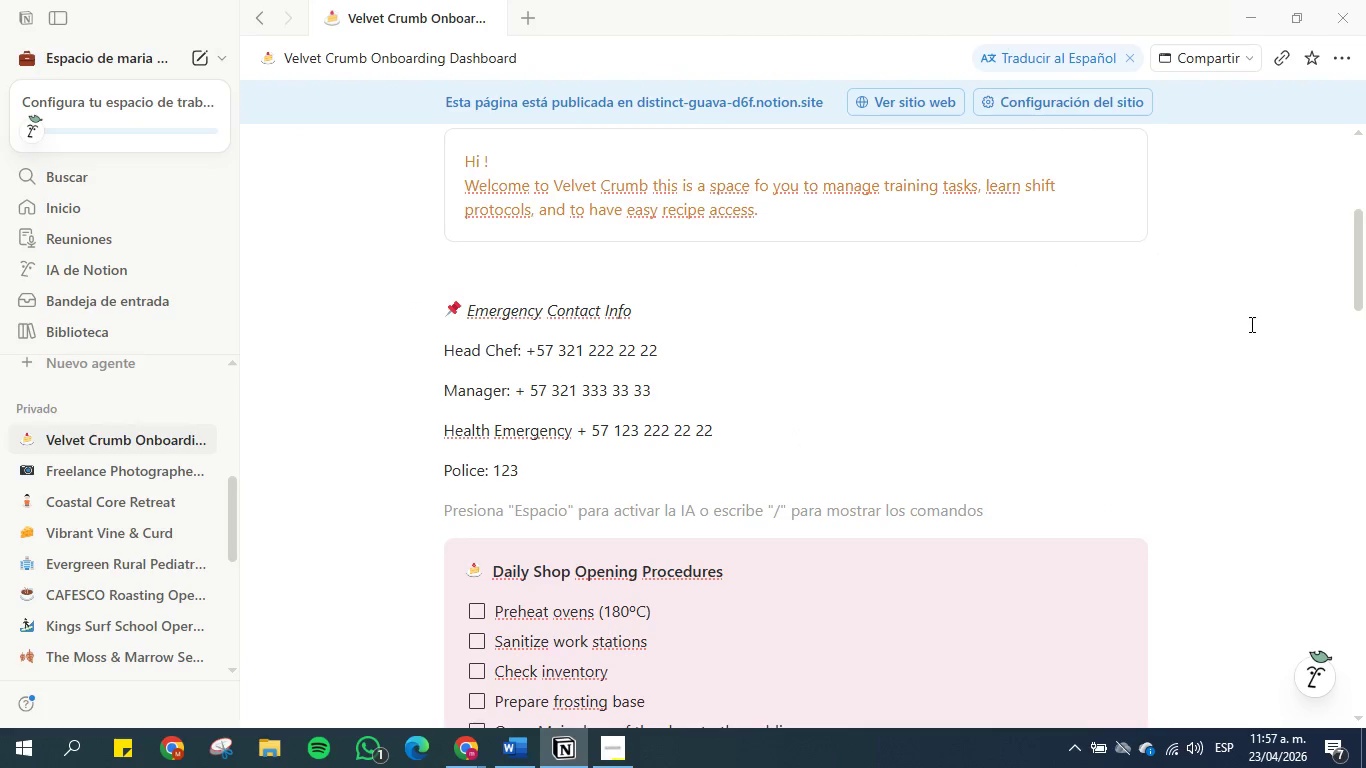 
left_click([1248, 325])
 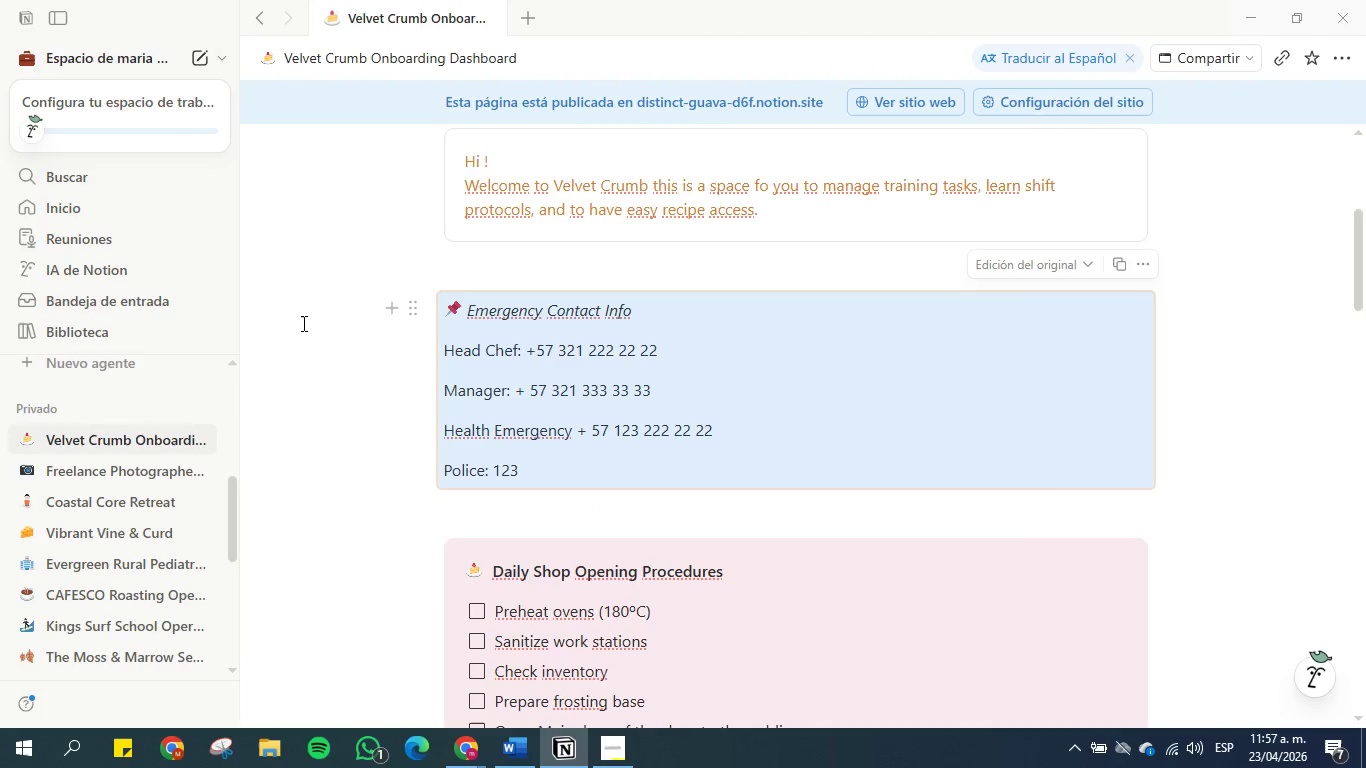 
left_click([307, 322])
 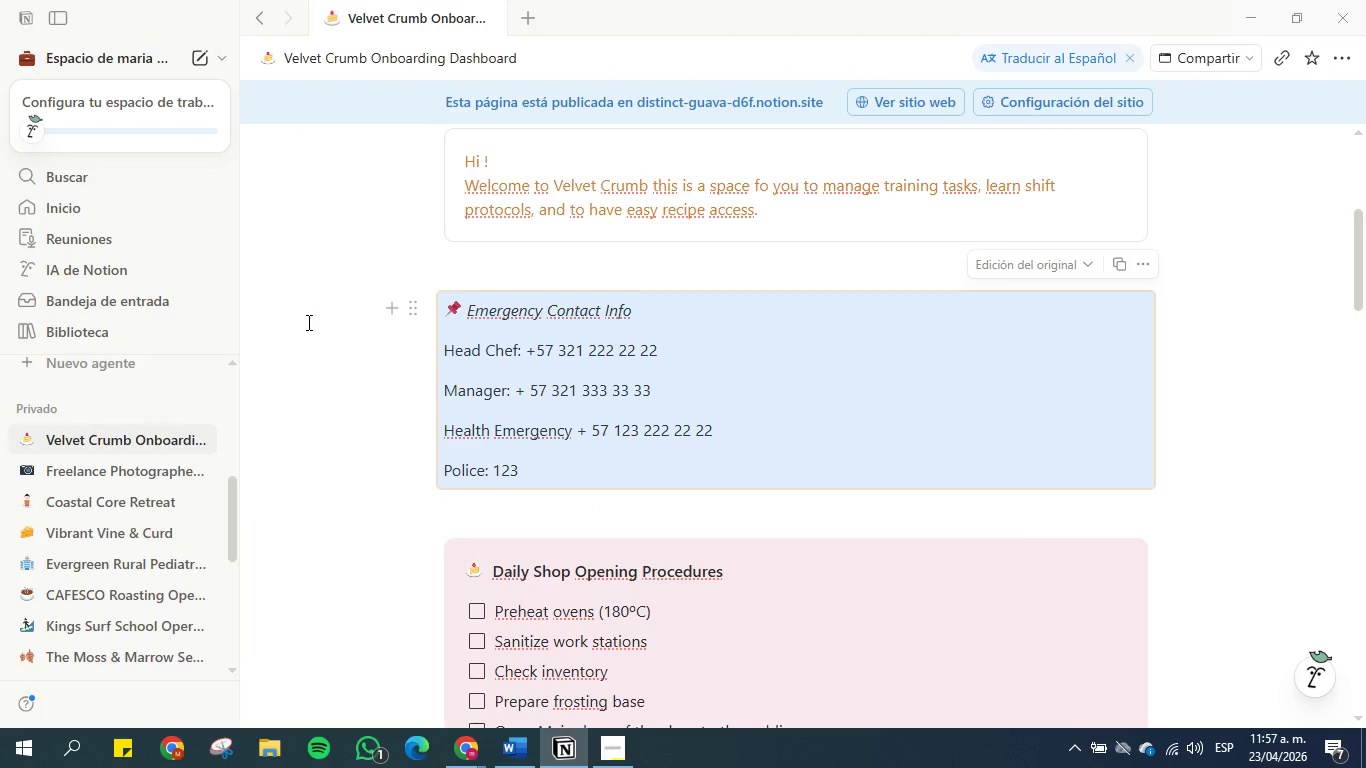 
scroll: coordinate [307, 322], scroll_direction: down, amount: 1.0
 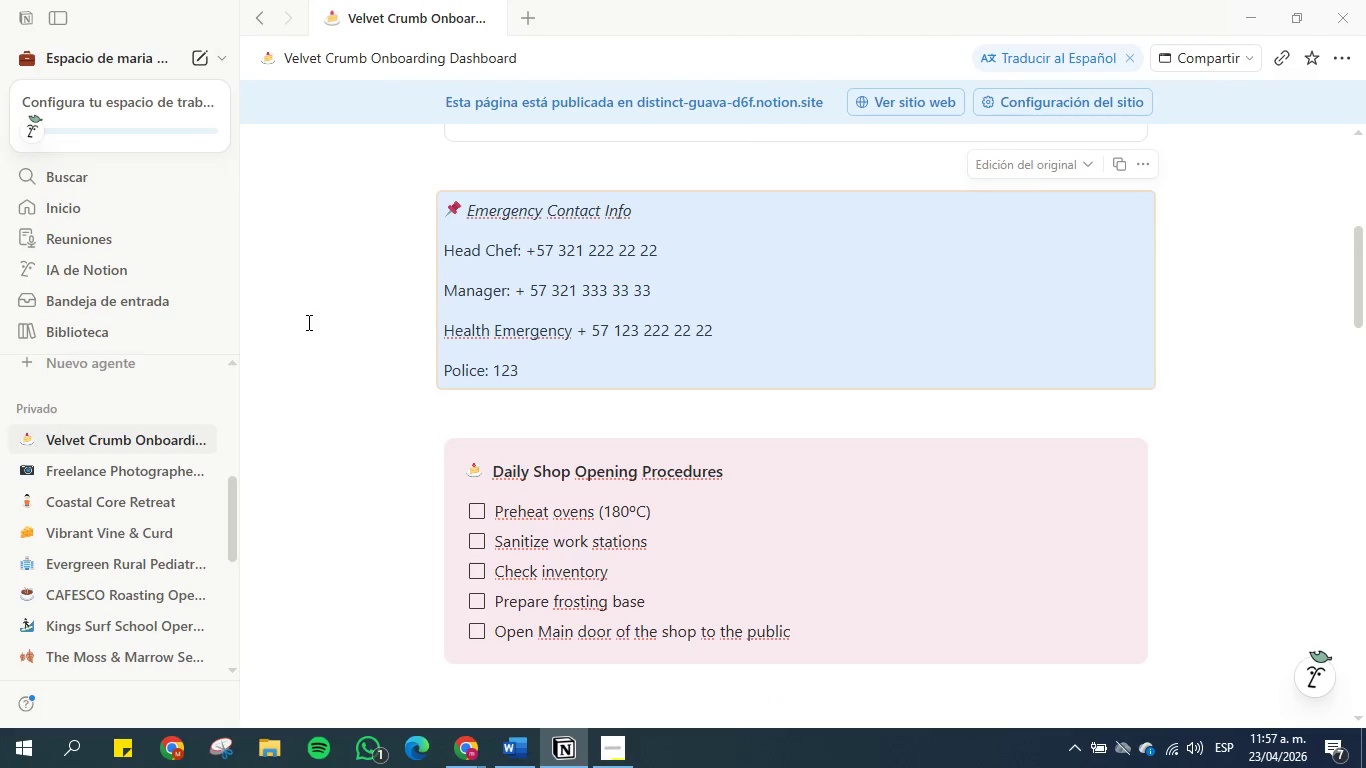 
scroll: coordinate [307, 322], scroll_direction: up, amount: 2.0
 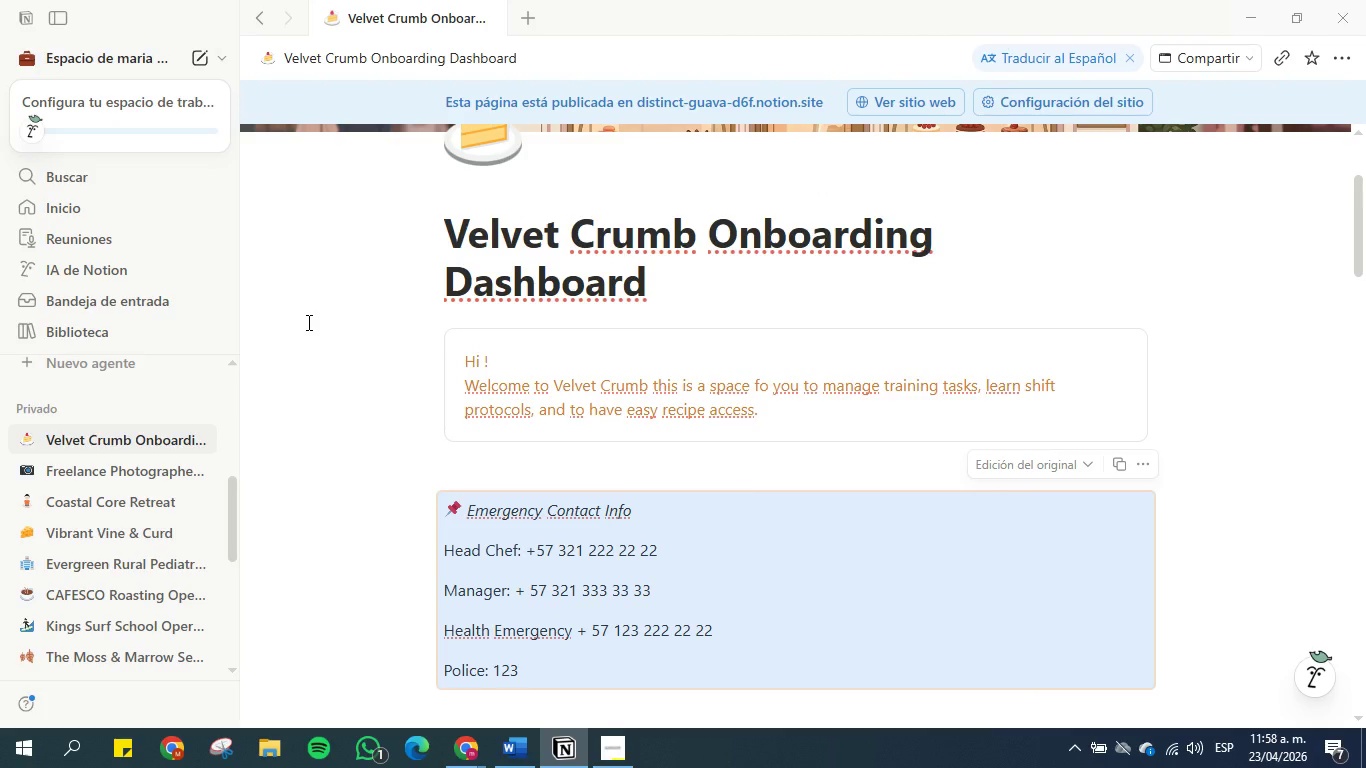 
wait(11.86)
 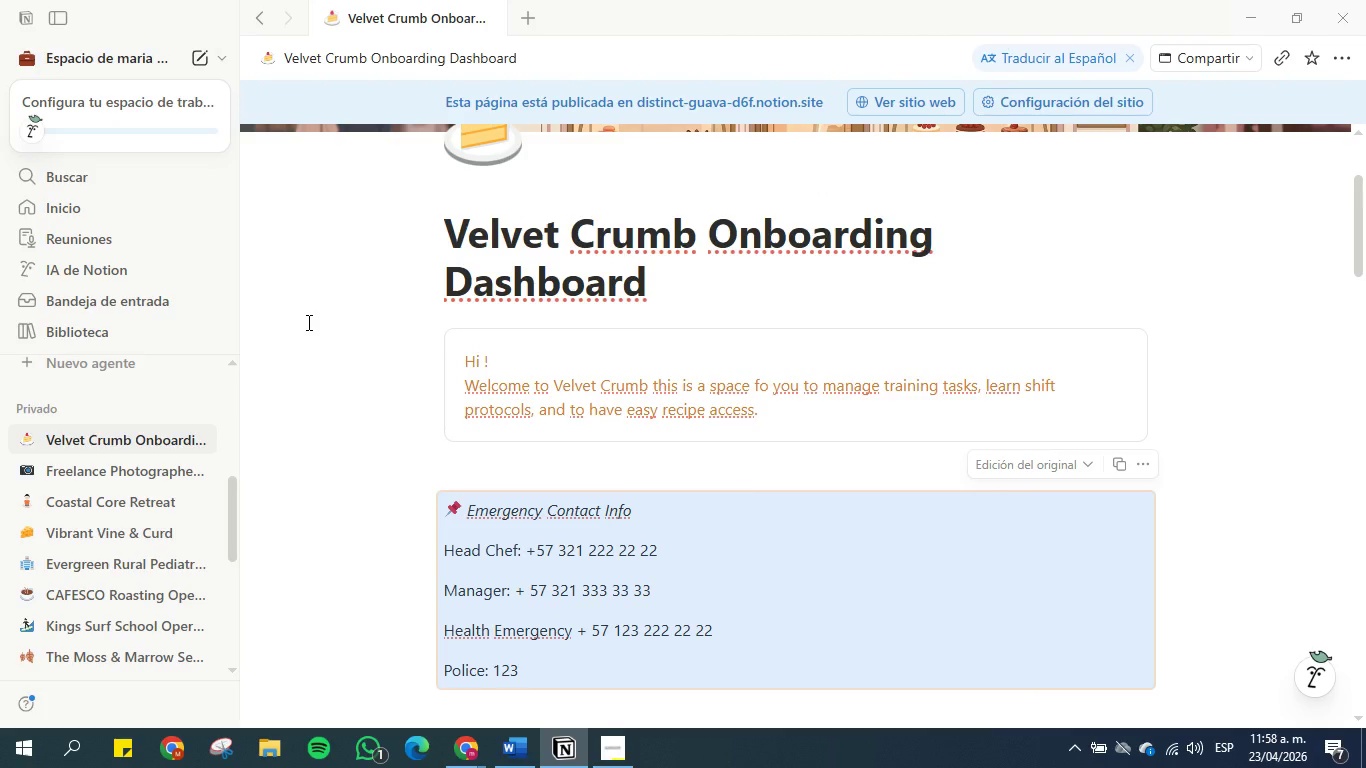 
scroll: coordinate [316, 310], scroll_direction: up, amount: 4.0
 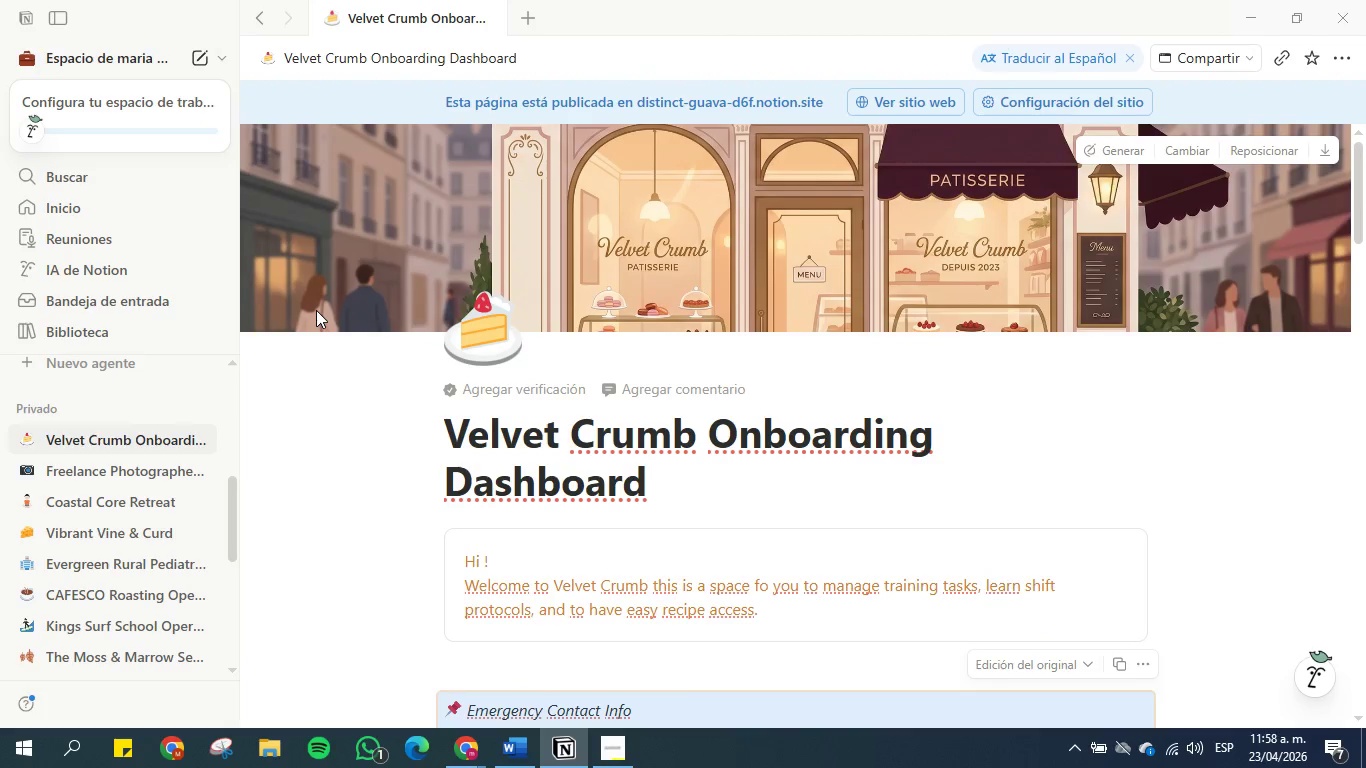 
scroll: coordinate [316, 310], scroll_direction: down, amount: 1.0
 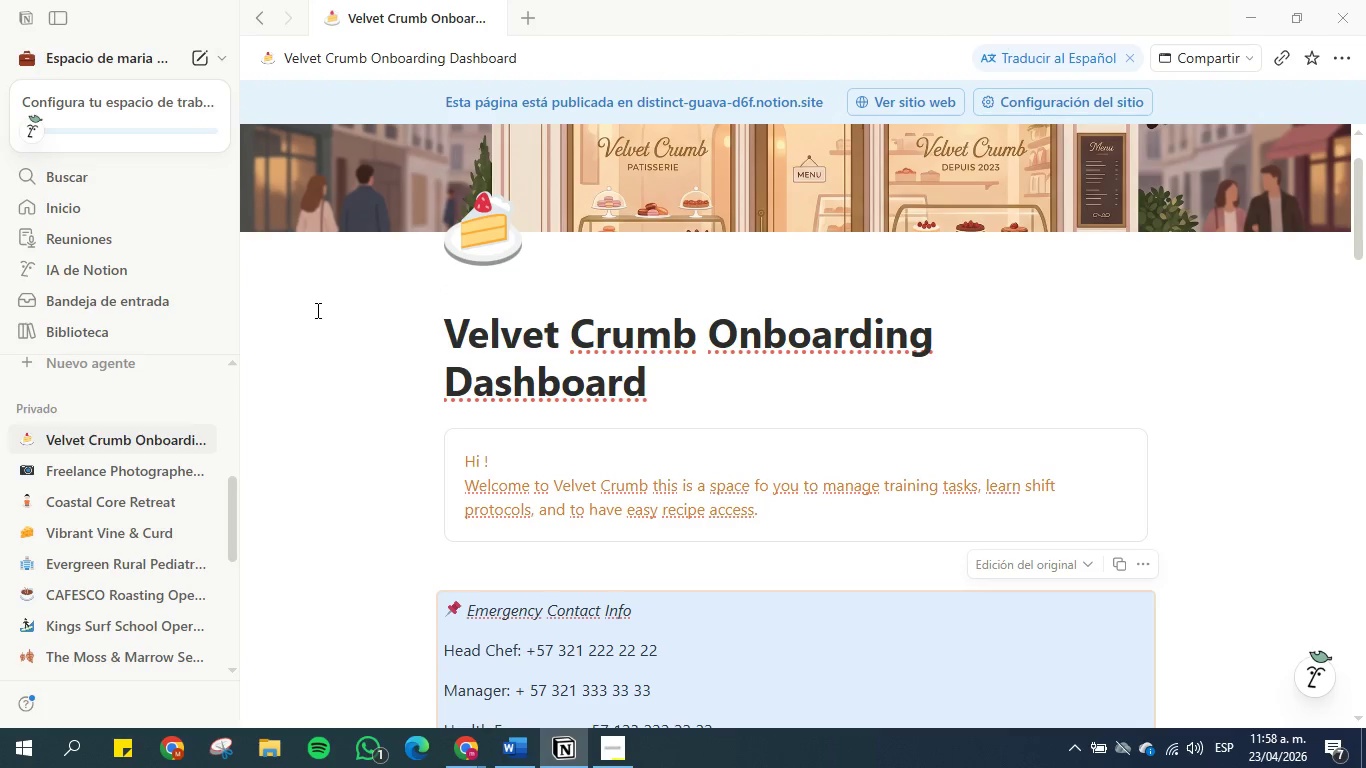 
scroll: coordinate [316, 310], scroll_direction: up, amount: 1.0
 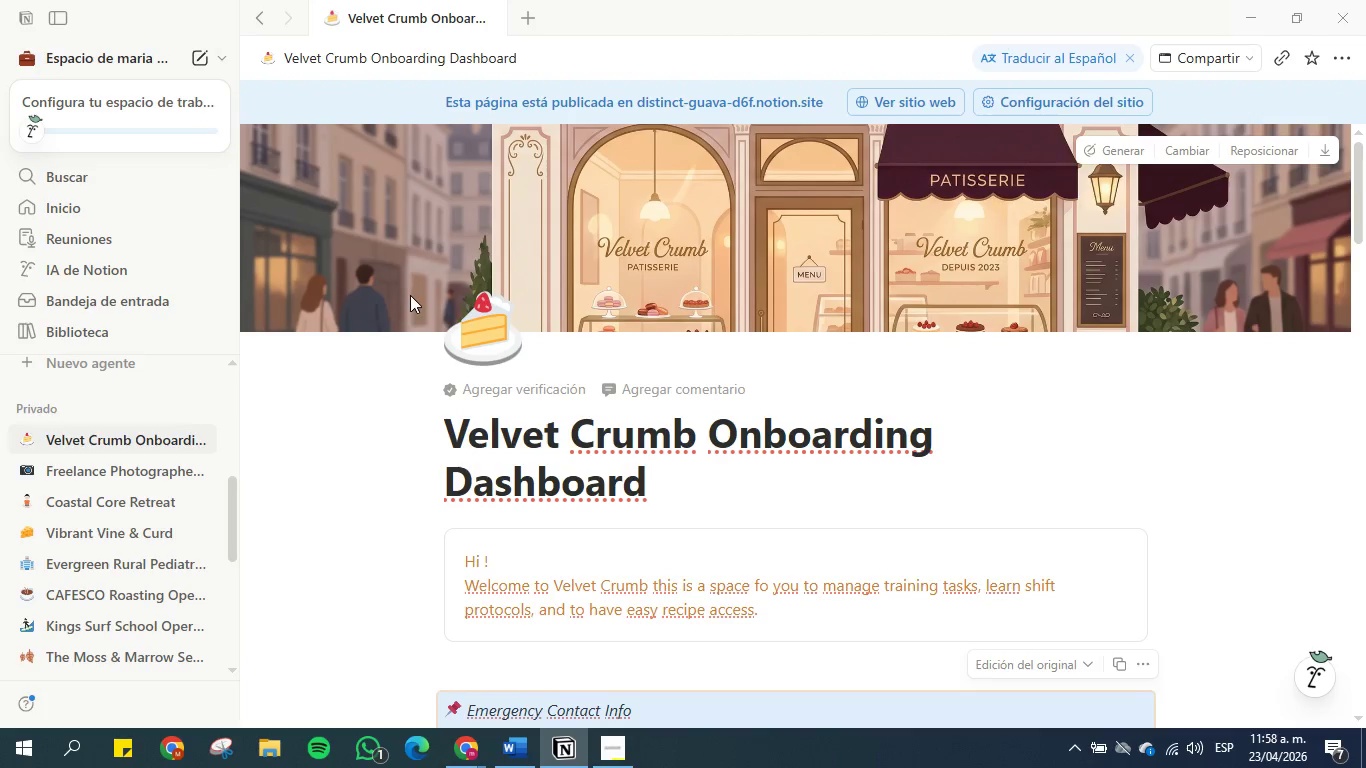 
scroll: coordinate [381, 325], scroll_direction: down, amount: 1.0